 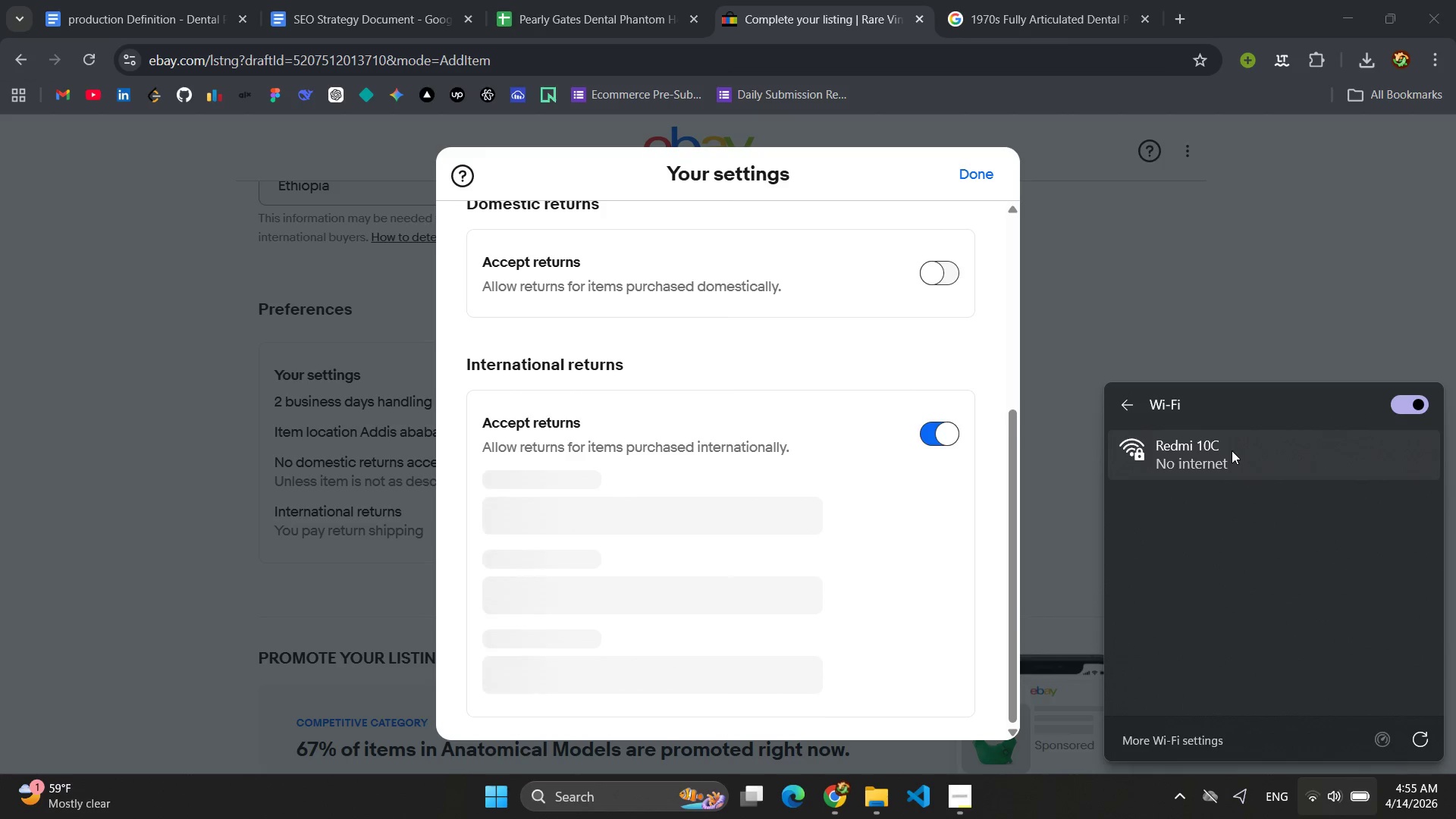 
left_click([1334, 804])
 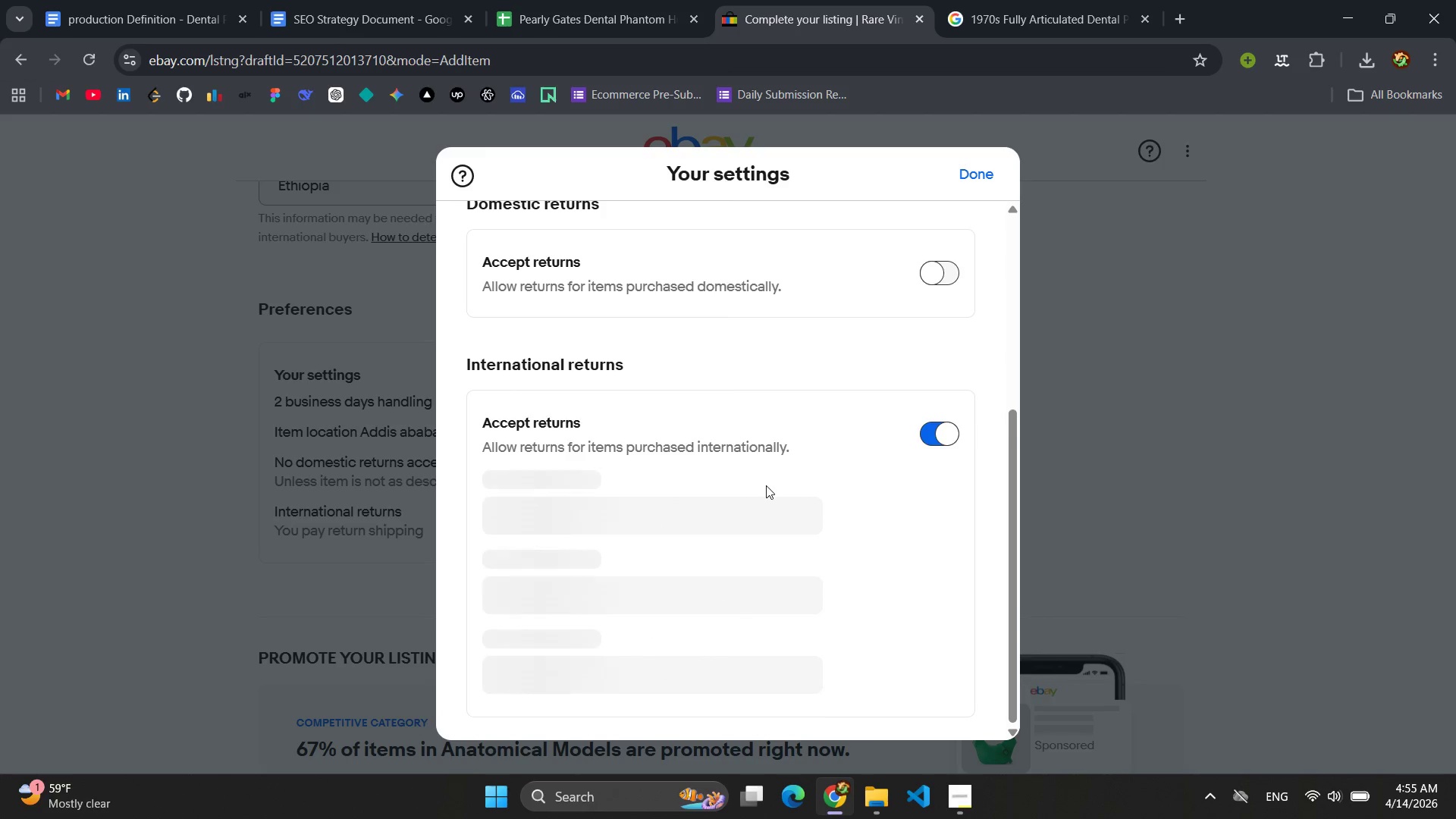 
wait(24.19)
 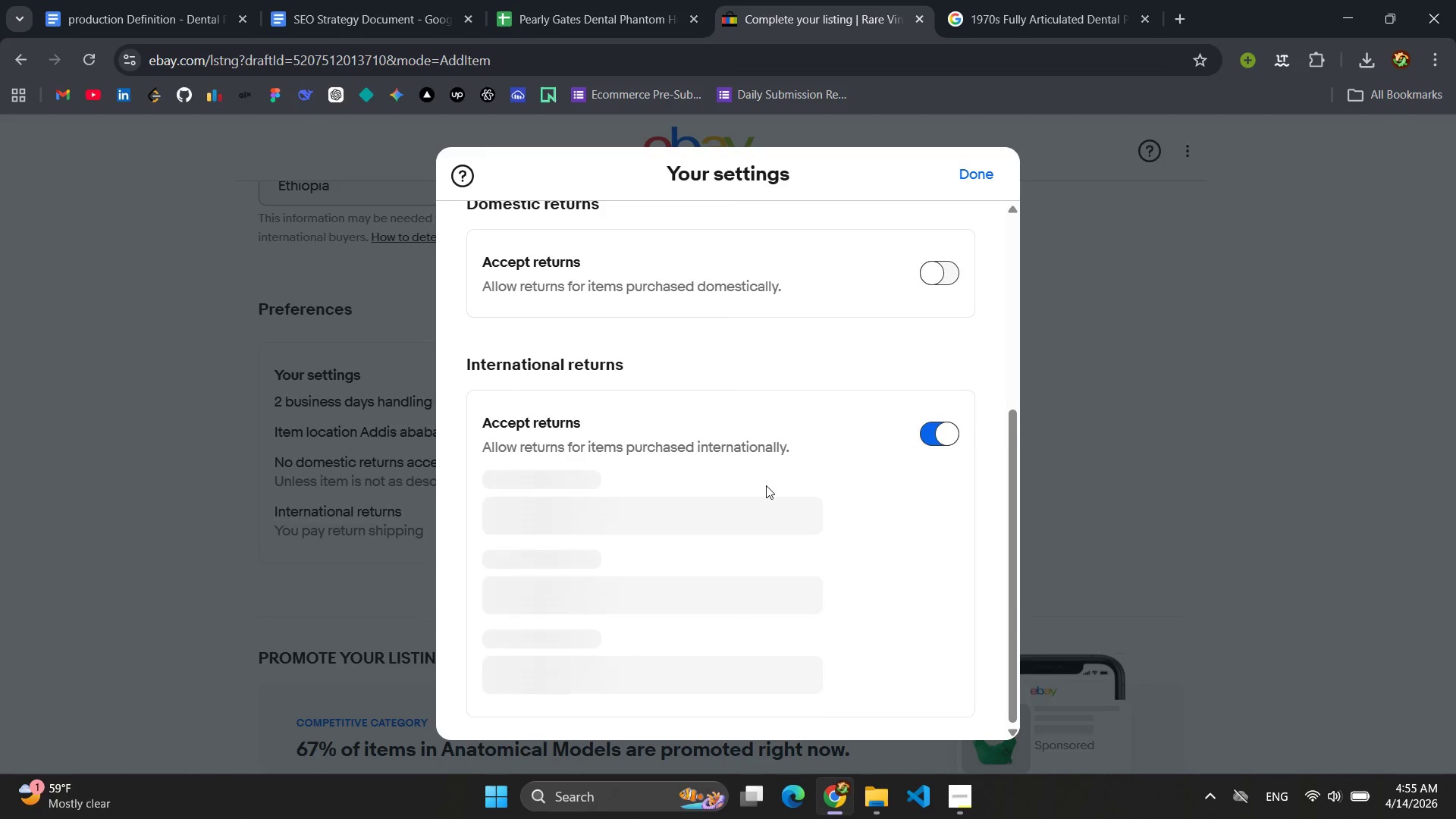 
left_click([981, 180])
 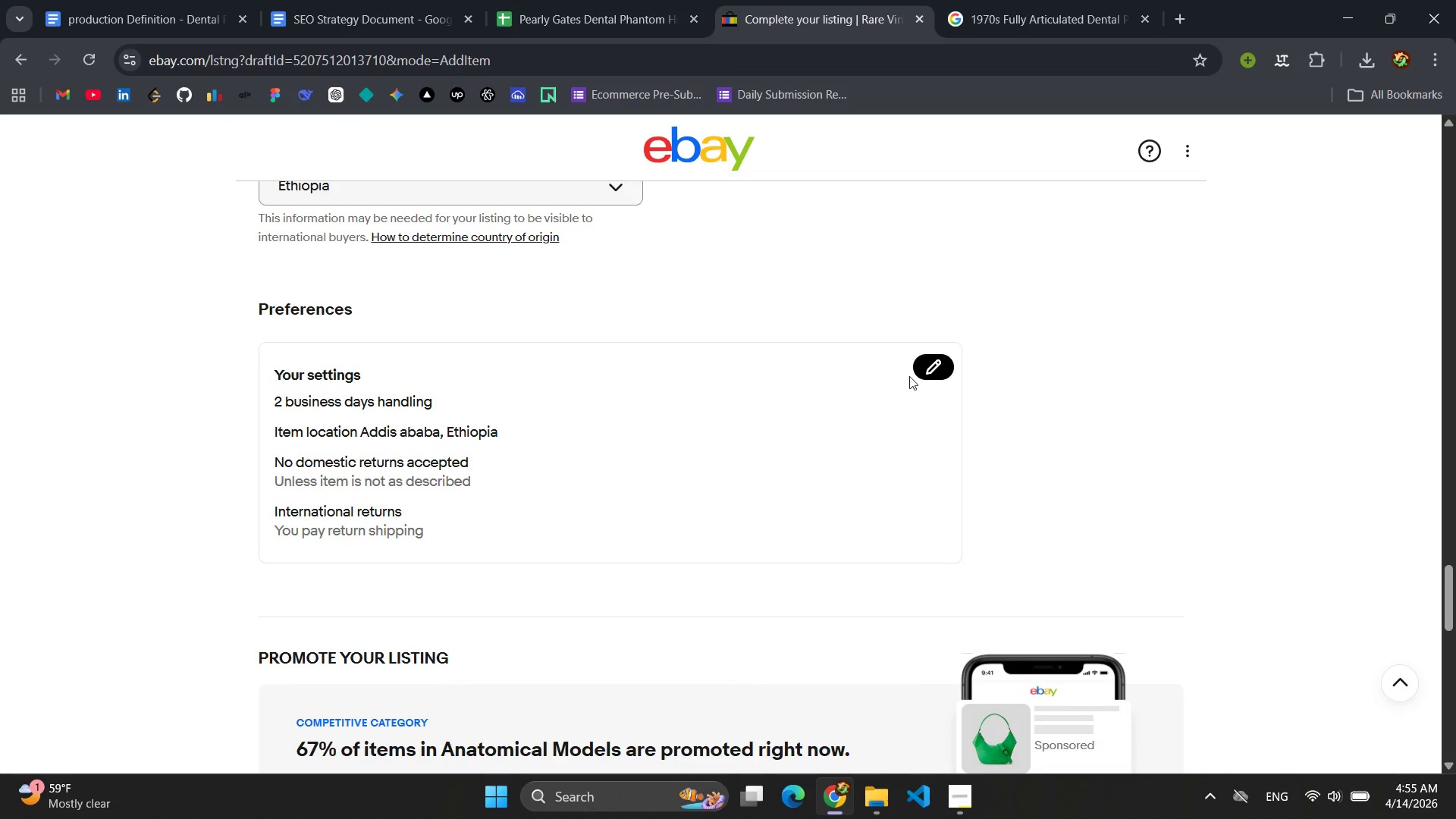 
left_click([942, 365])
 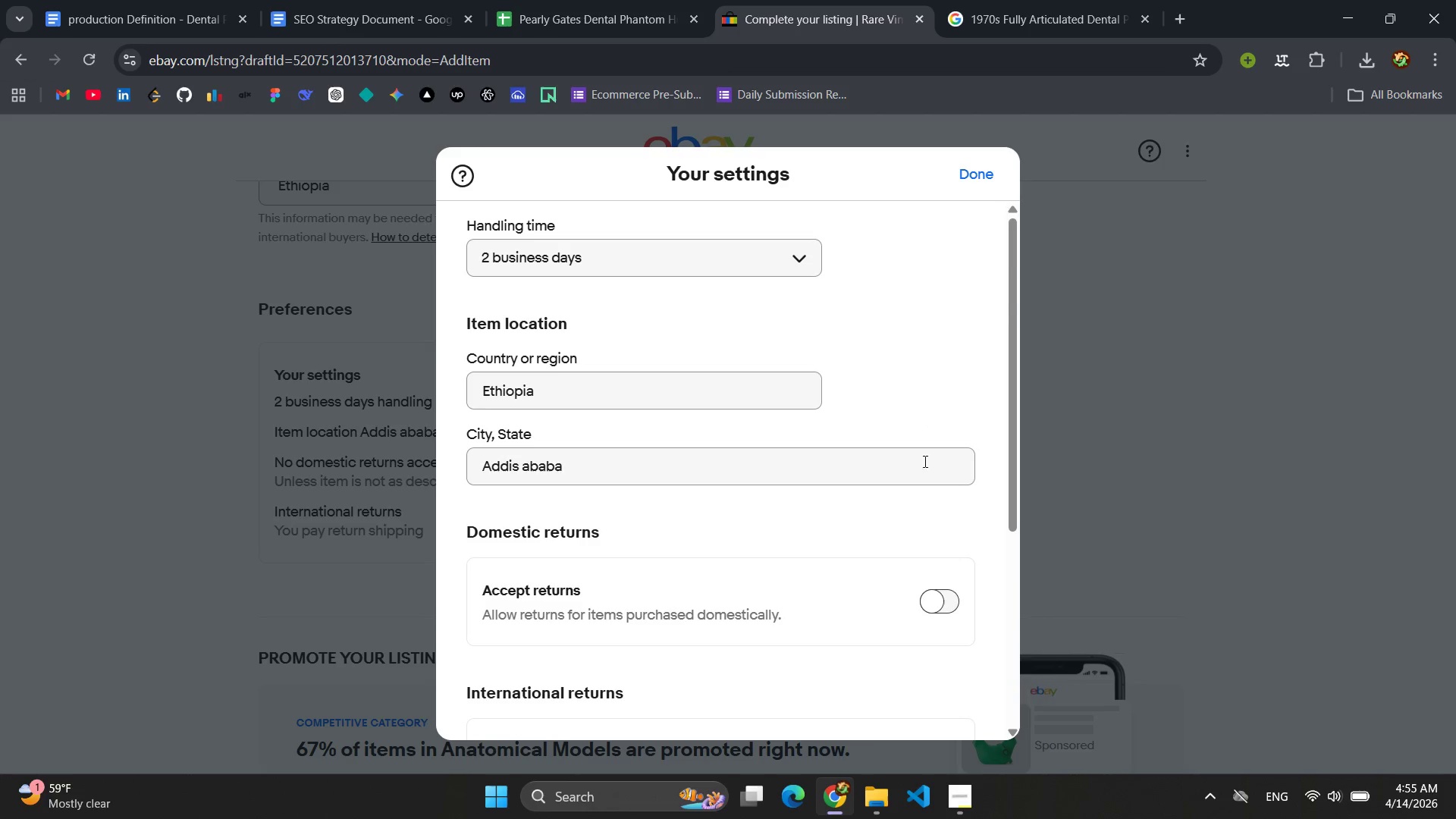 
scroll: coordinate [927, 471], scroll_direction: down, amount: 3.0
 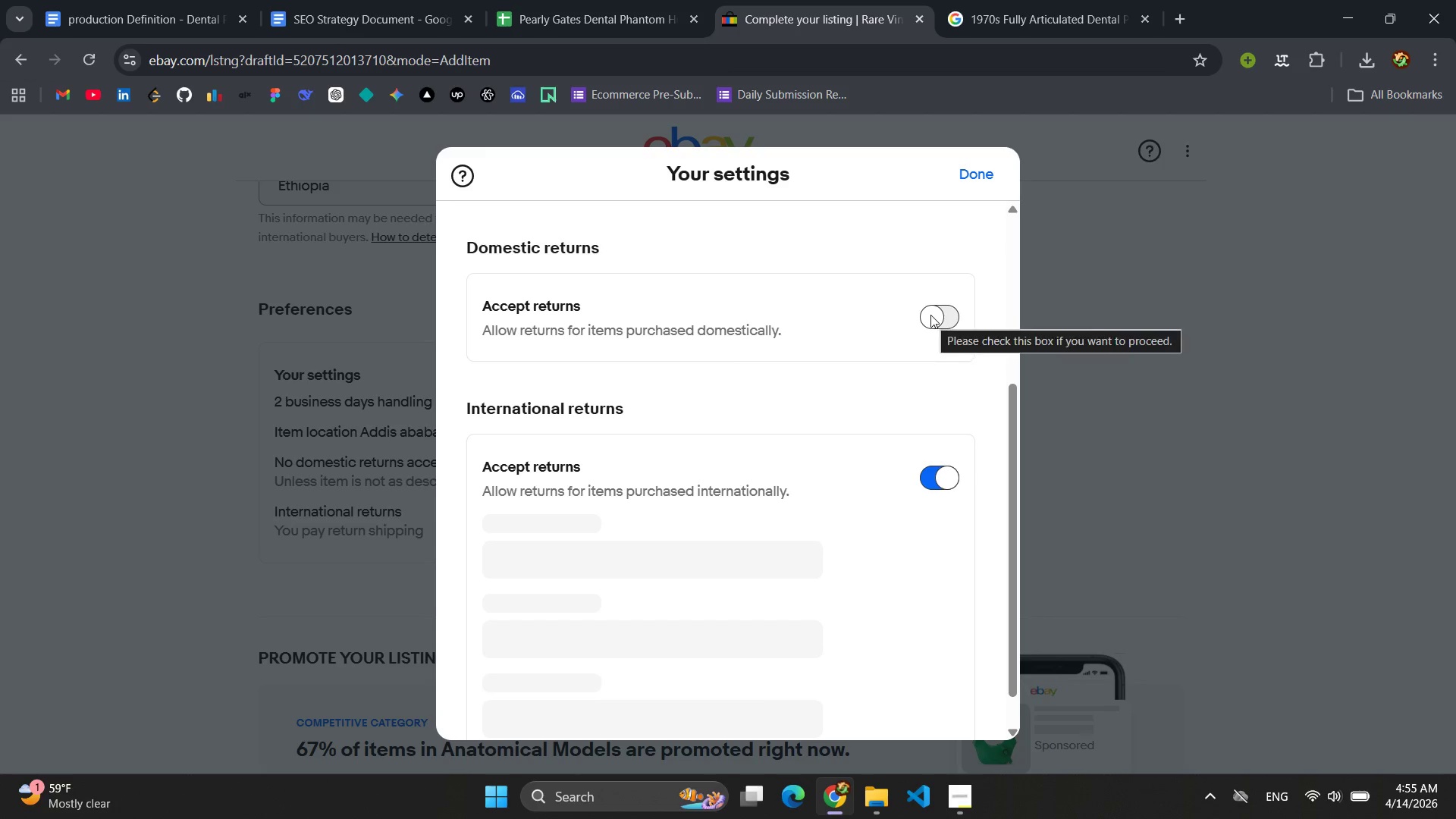 
left_click([930, 315])
 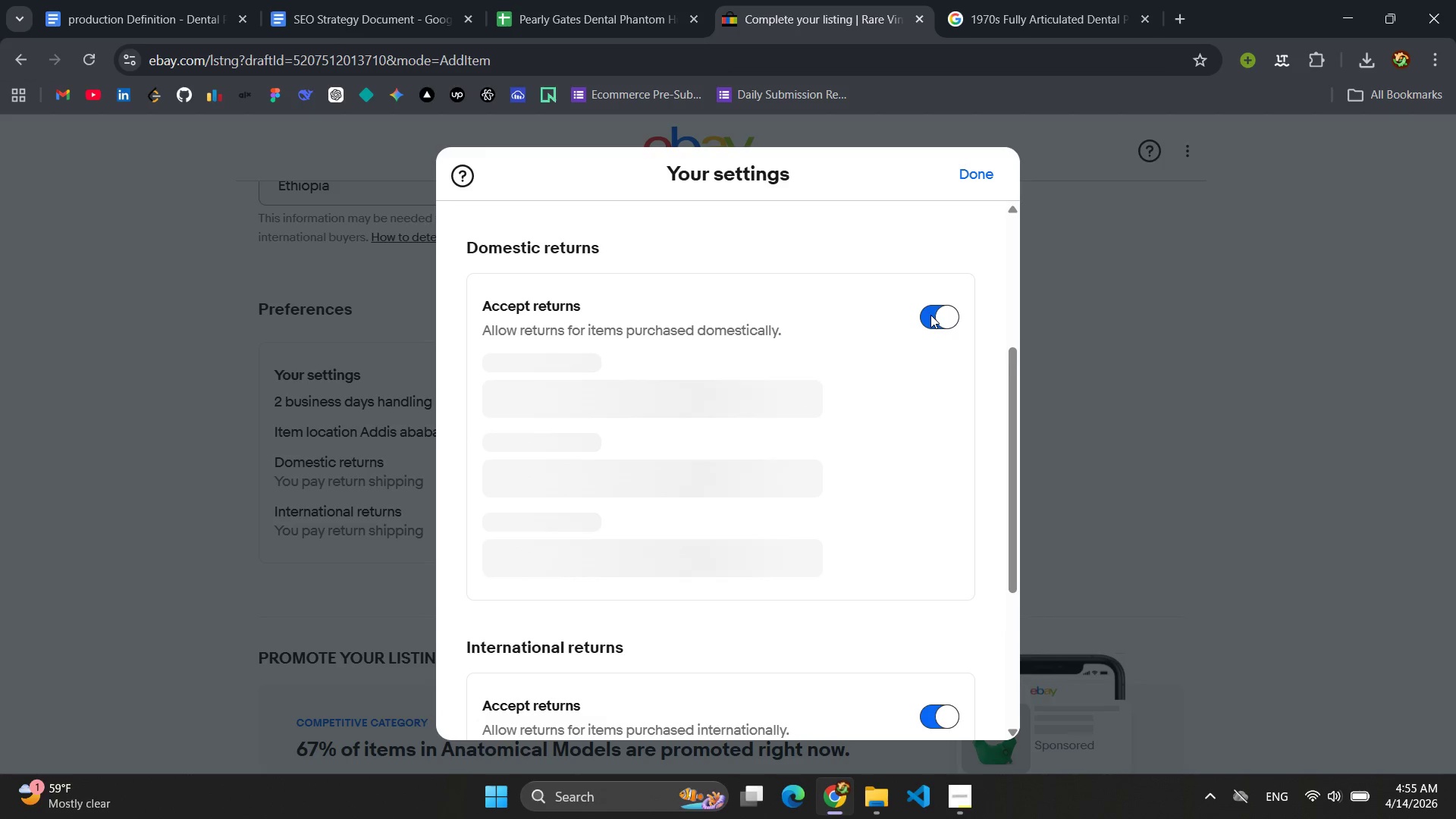 
scroll: coordinate [874, 436], scroll_direction: down, amount: 4.0
 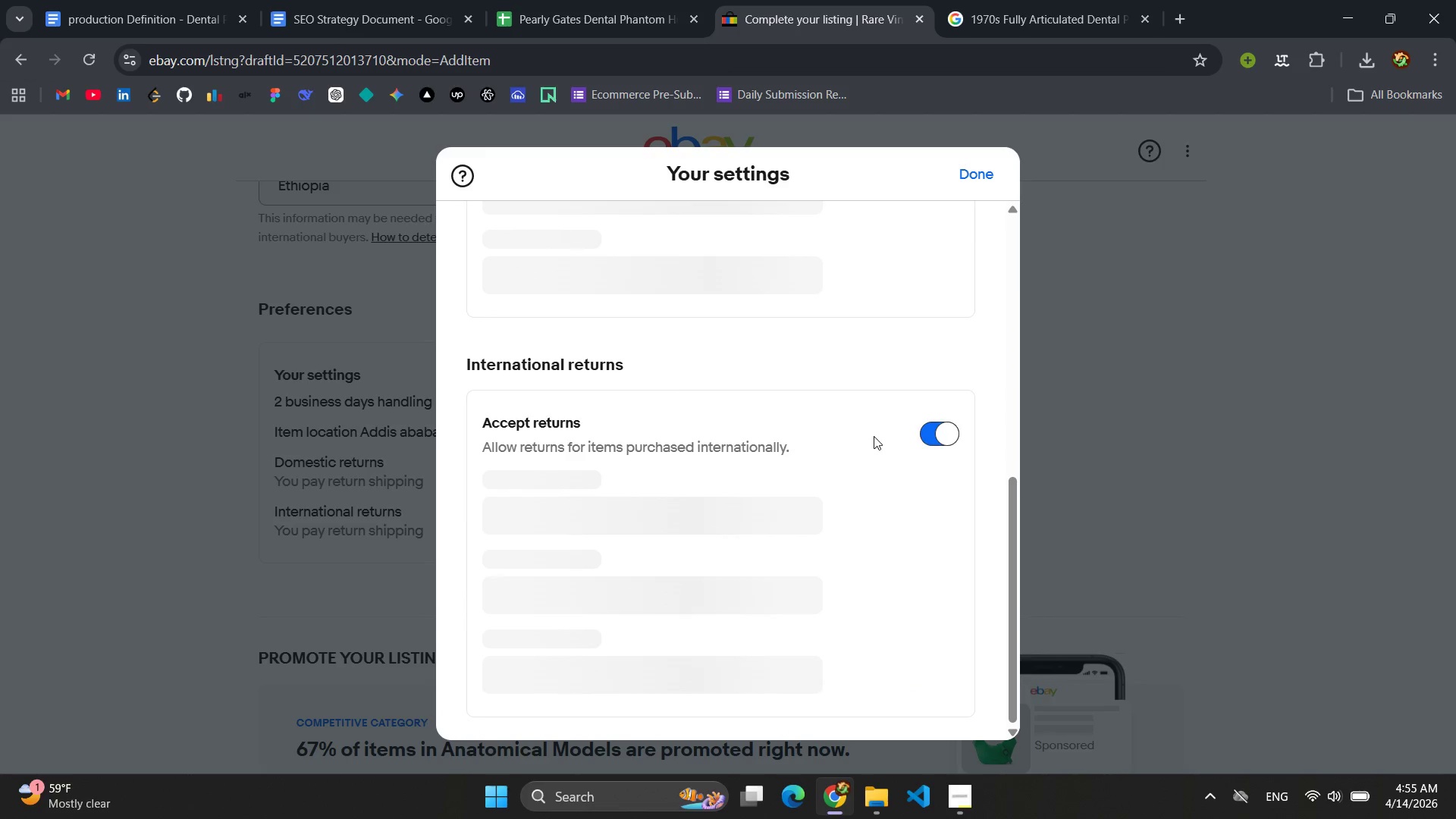 
scroll: coordinate [874, 436], scroll_direction: up, amount: 1.0
 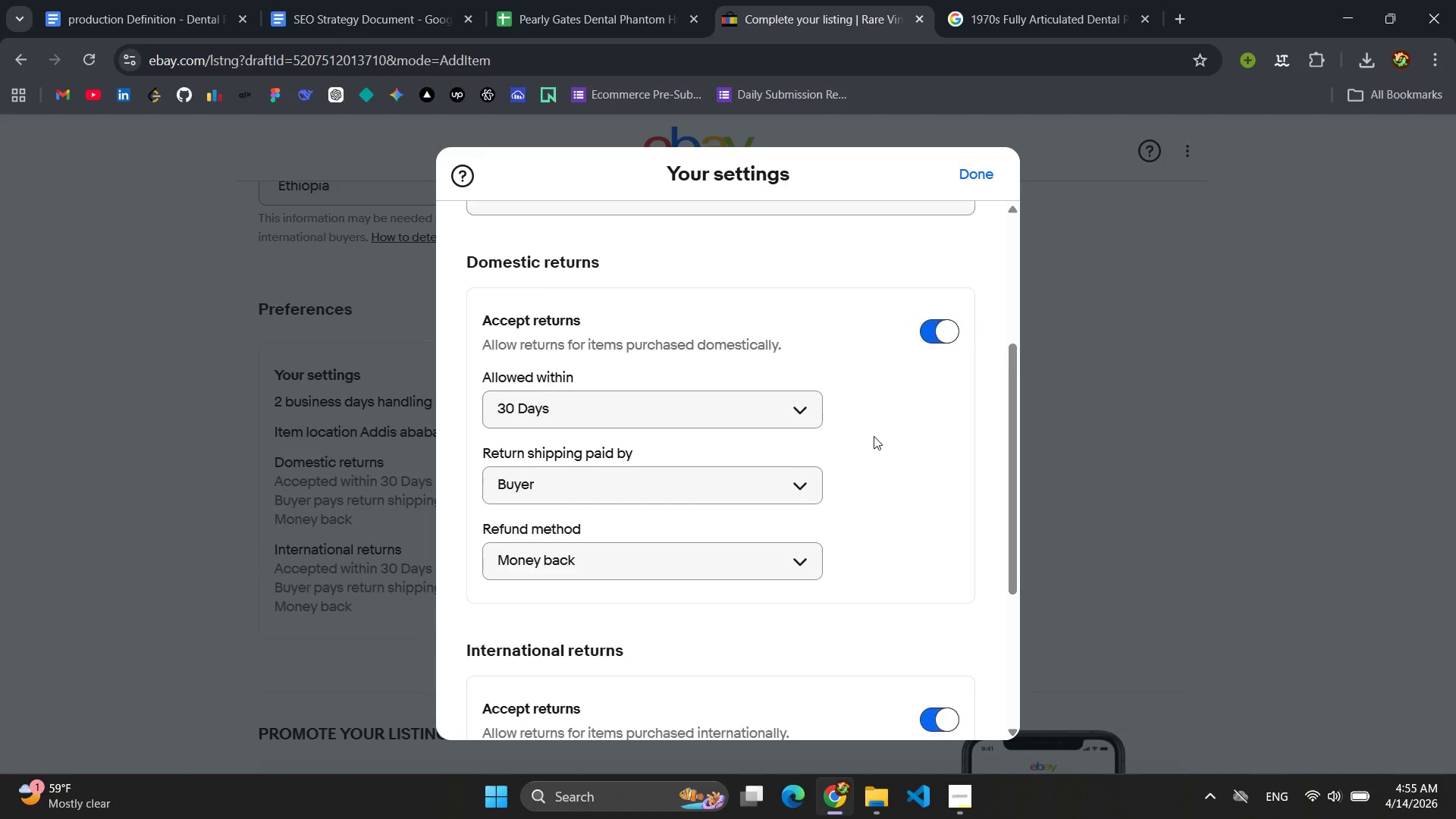 
scroll: coordinate [874, 436], scroll_direction: down, amount: 4.0
 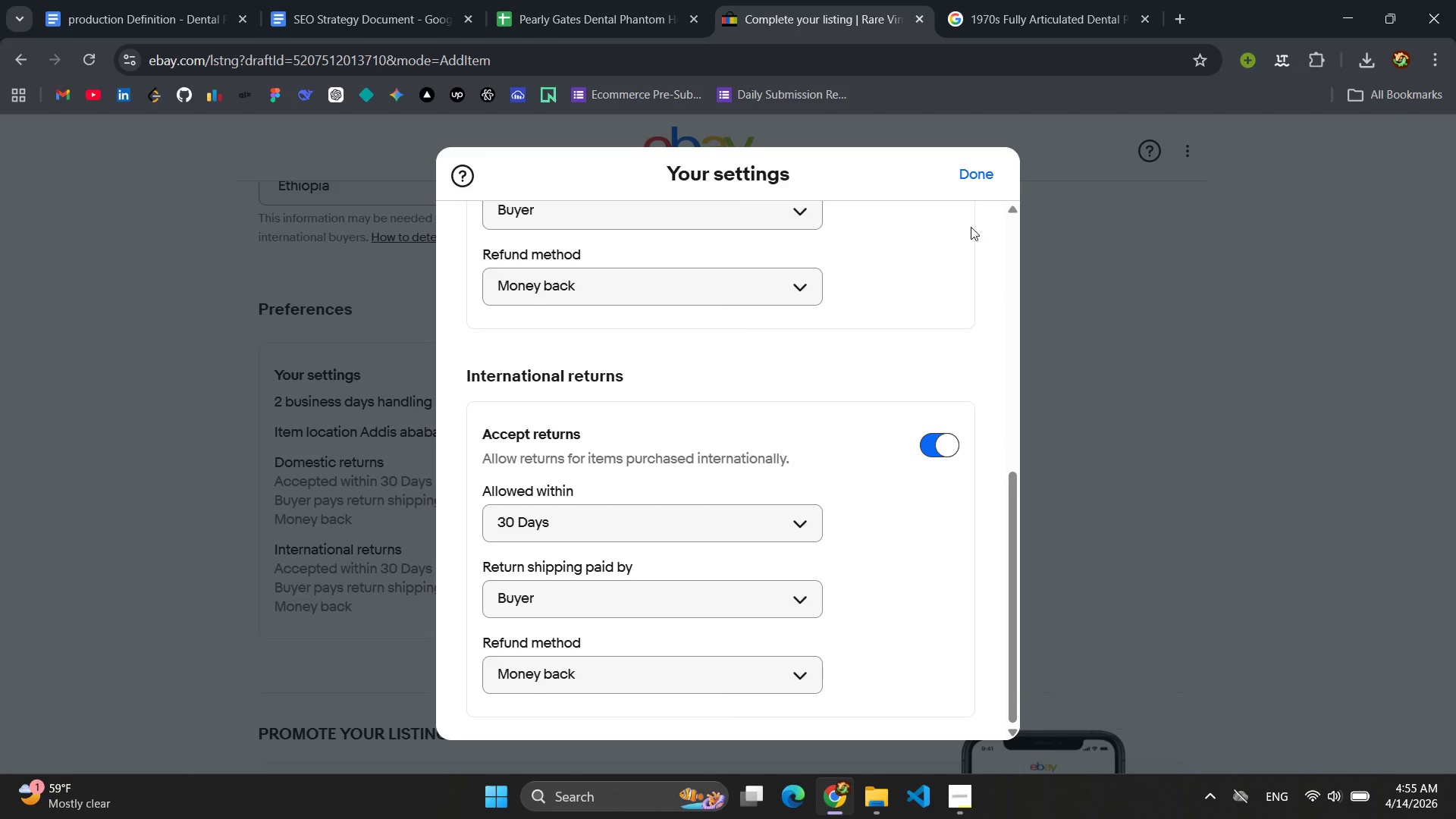 
left_click([996, 187])
 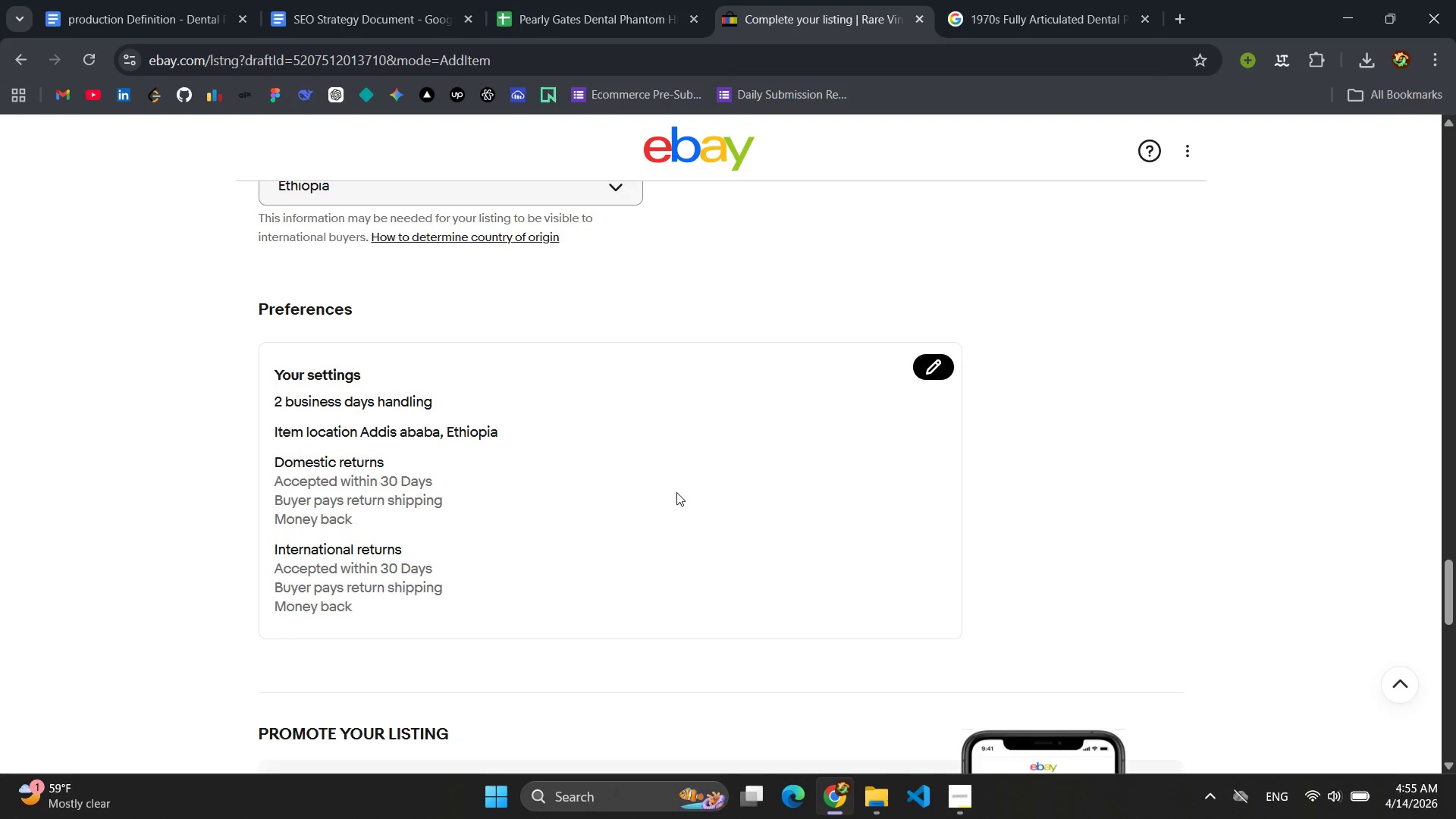 
scroll: coordinate [714, 501], scroll_direction: down, amount: 7.0
 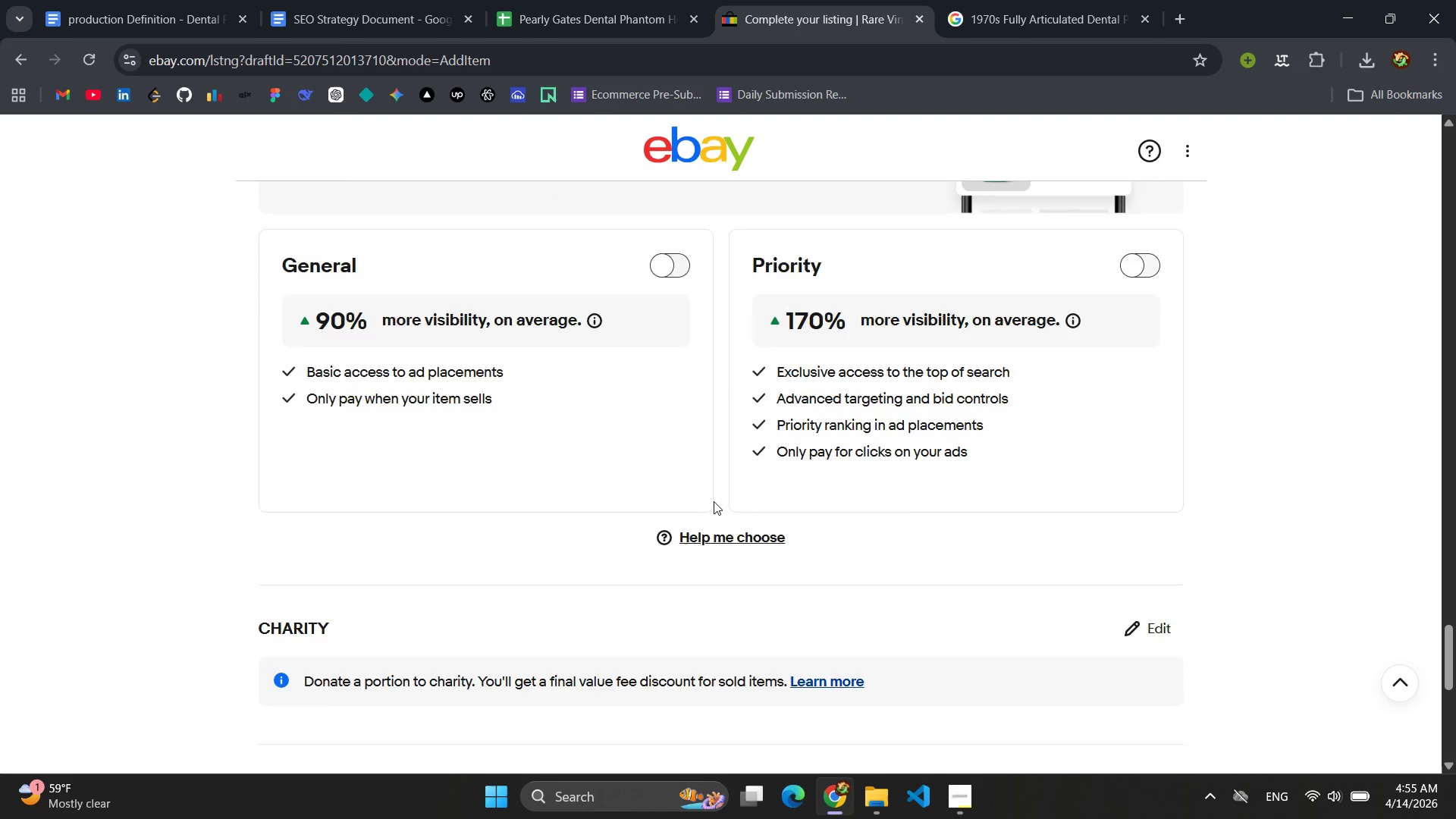 
scroll: coordinate [714, 501], scroll_direction: up, amount: 48.0
 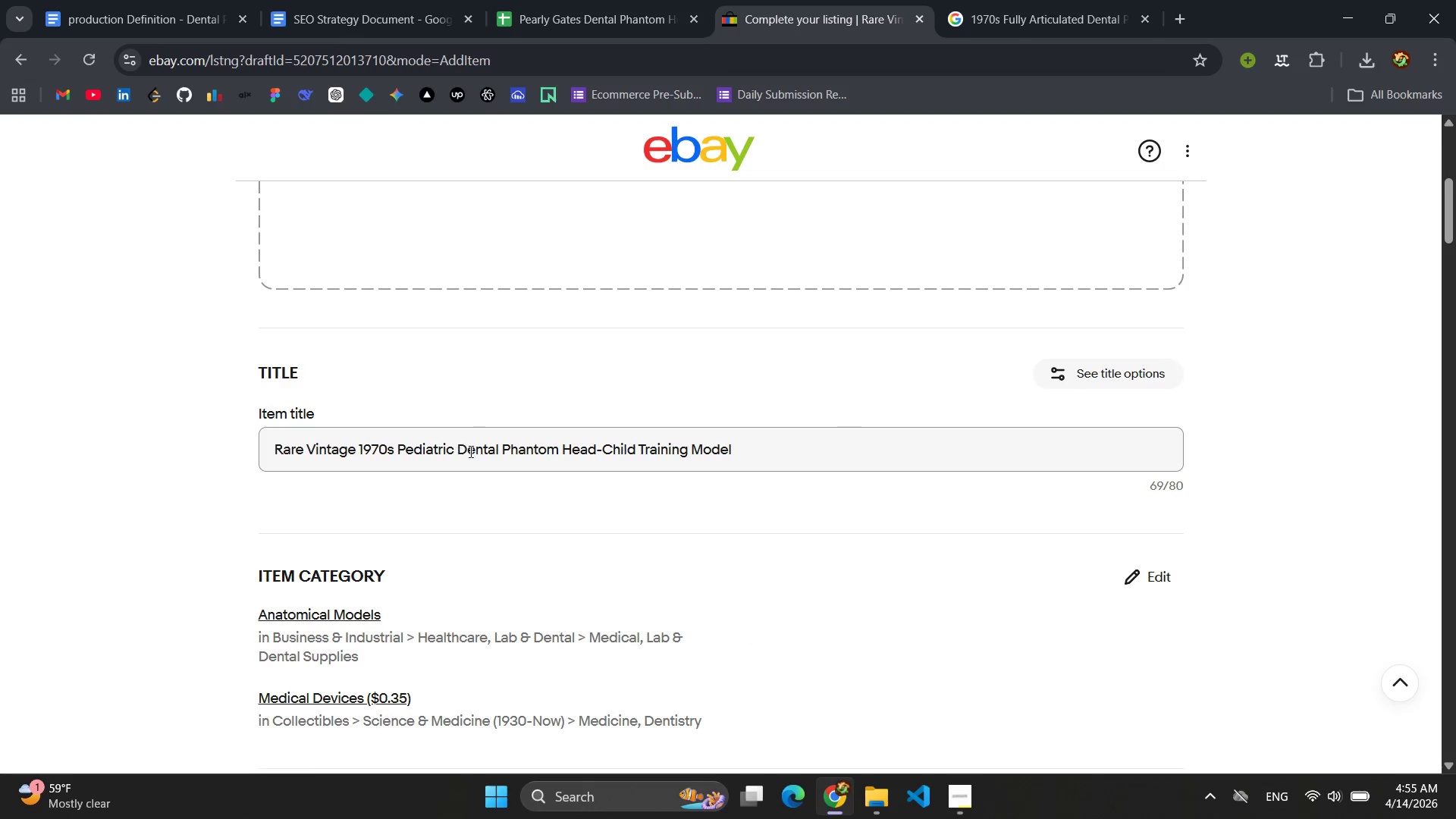 
left_click_drag(start_coordinate=[496, 448], to_coordinate=[416, 455])
 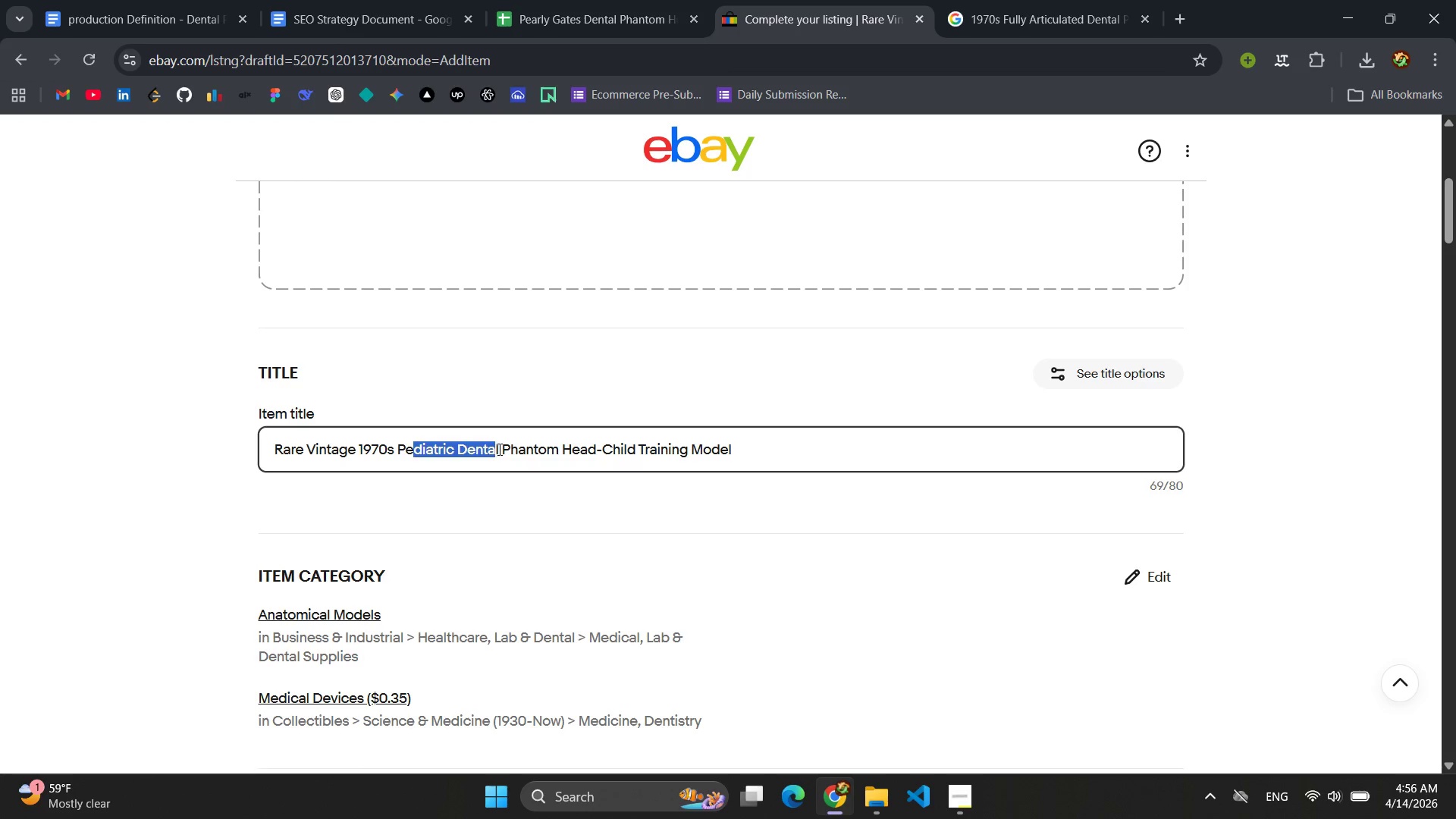 
left_click_drag(start_coordinate=[498, 449], to_coordinate=[271, 447])
 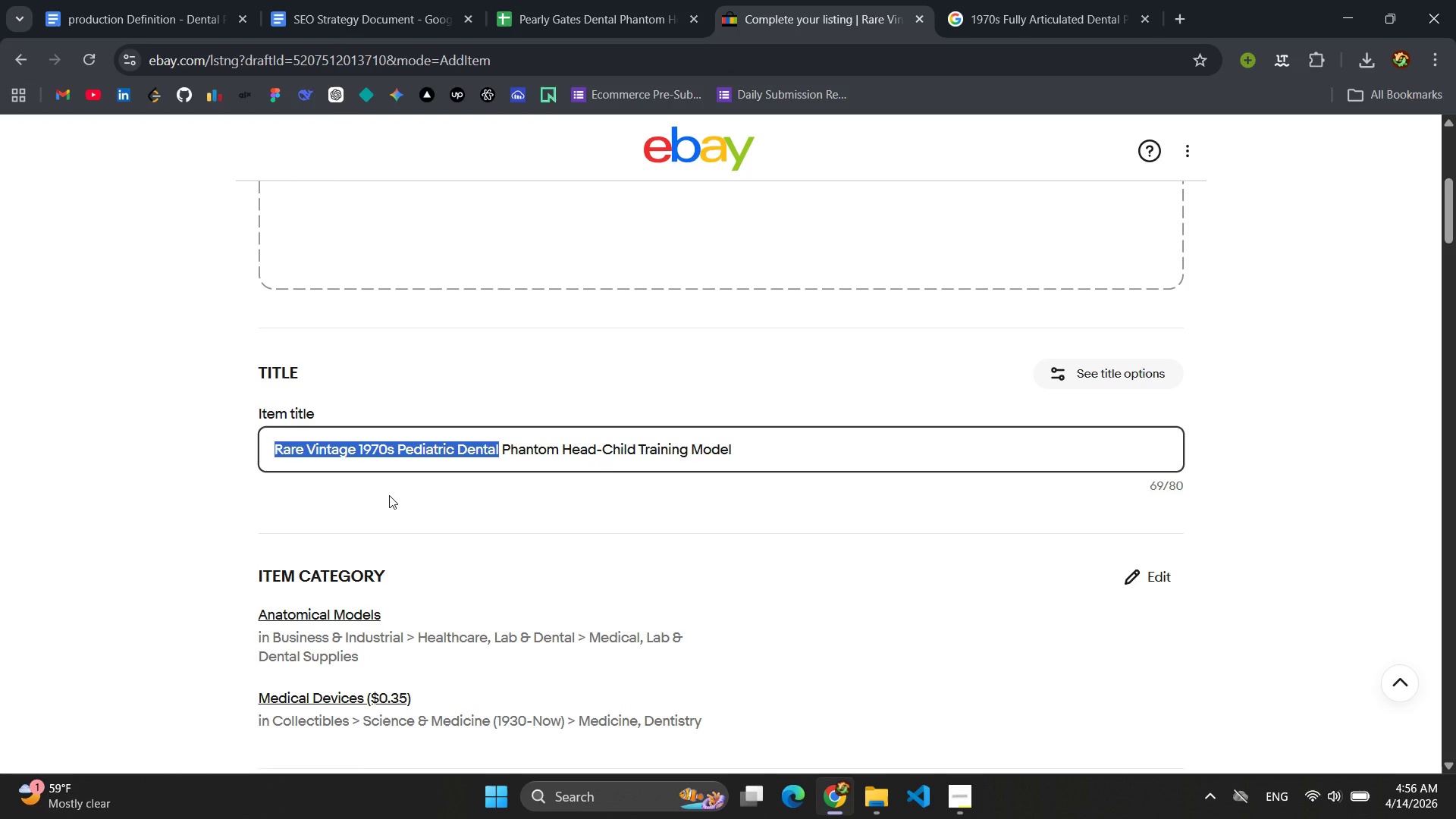 
key(Control+C)
 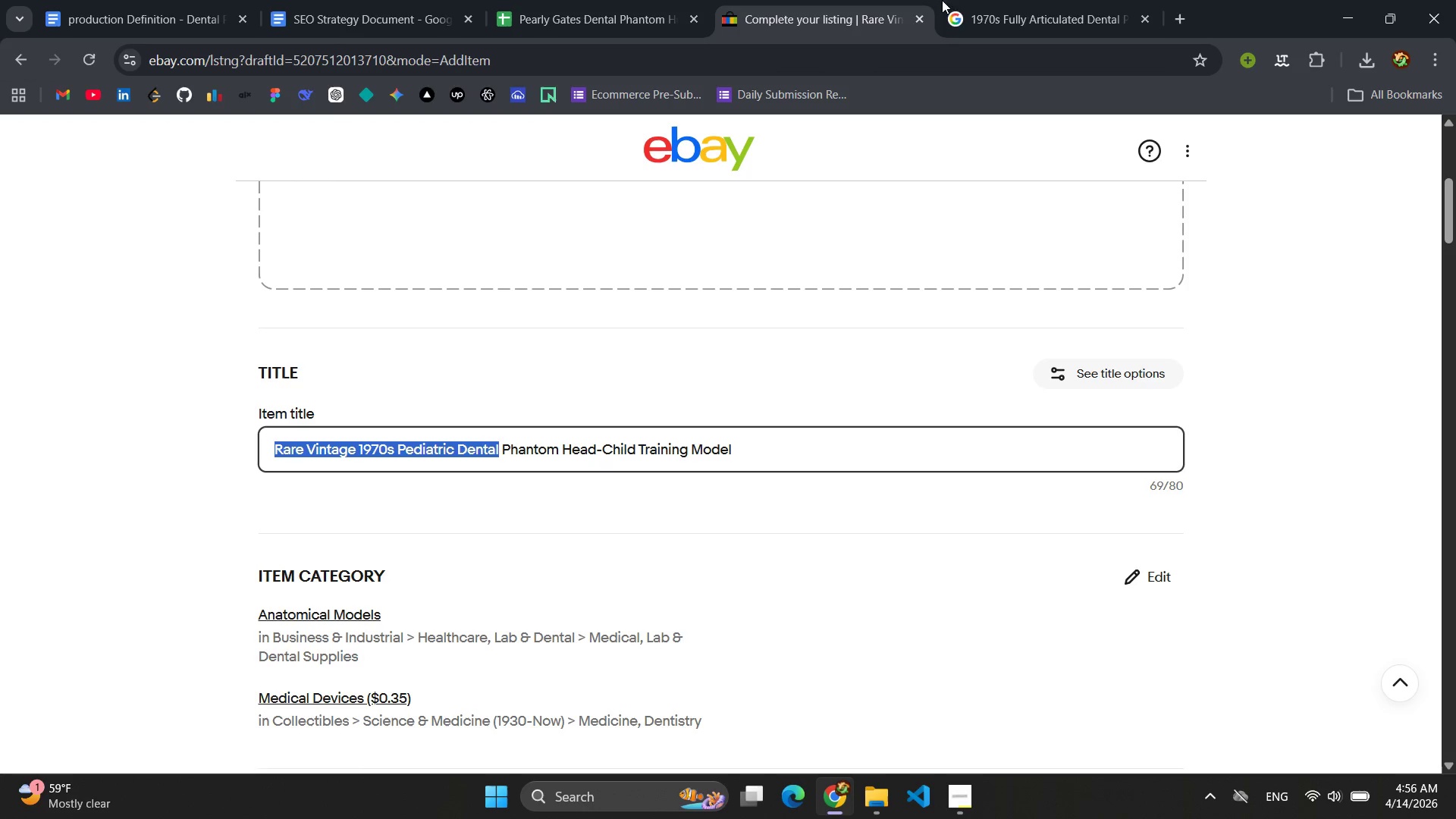 
left_click([983, 0])
 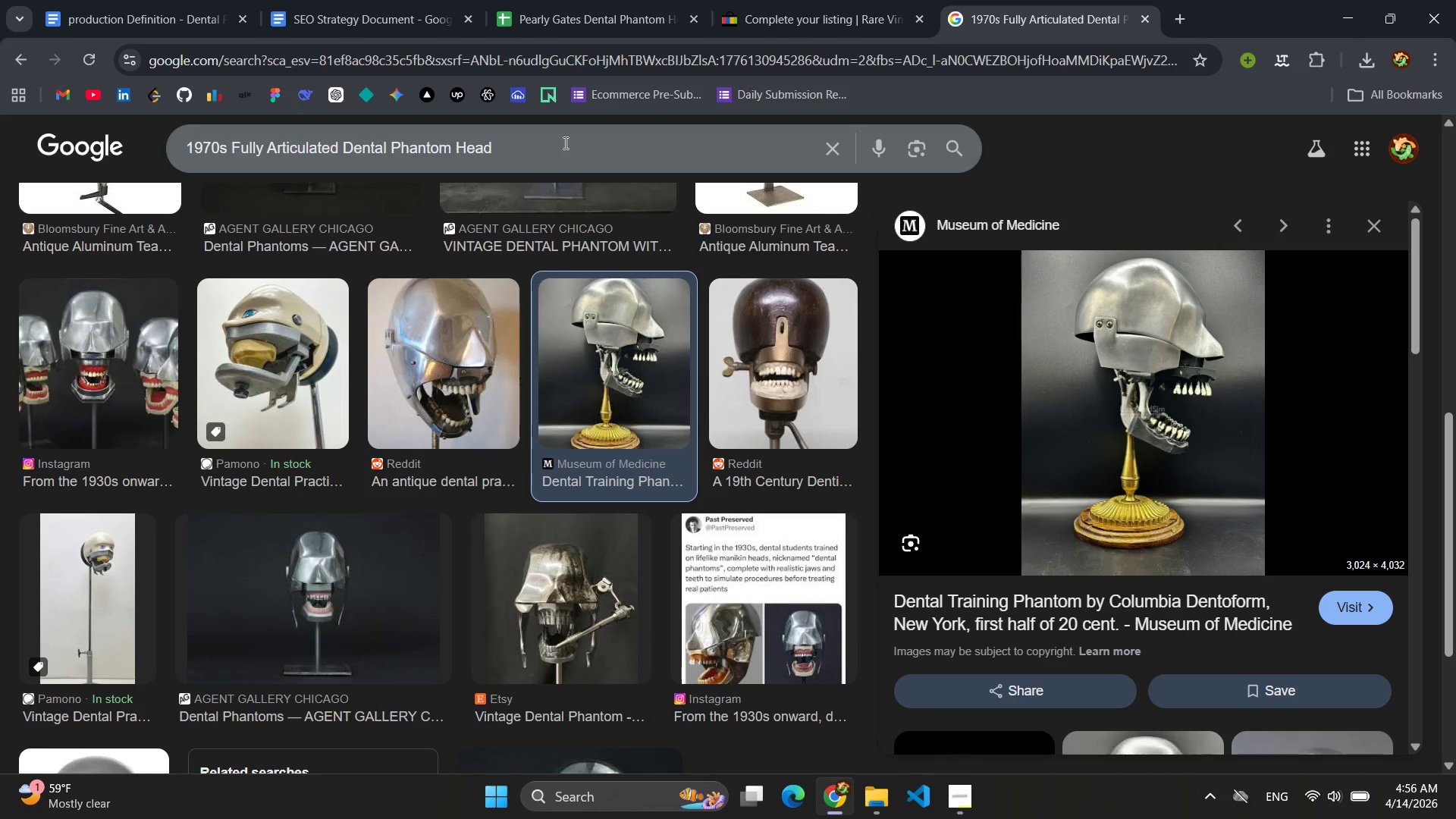 
double_click([564, 143])
 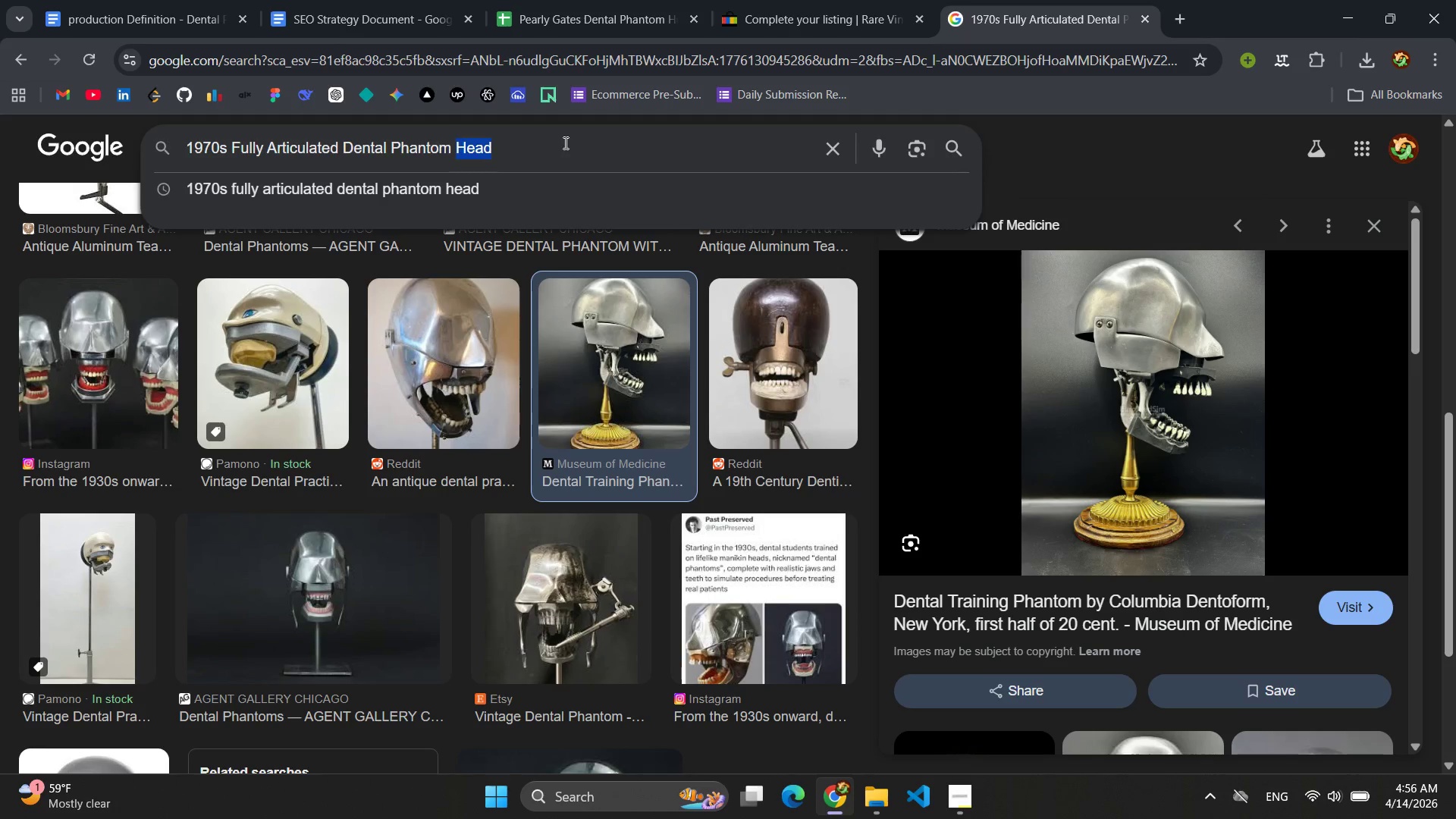 
triple_click([564, 143])
 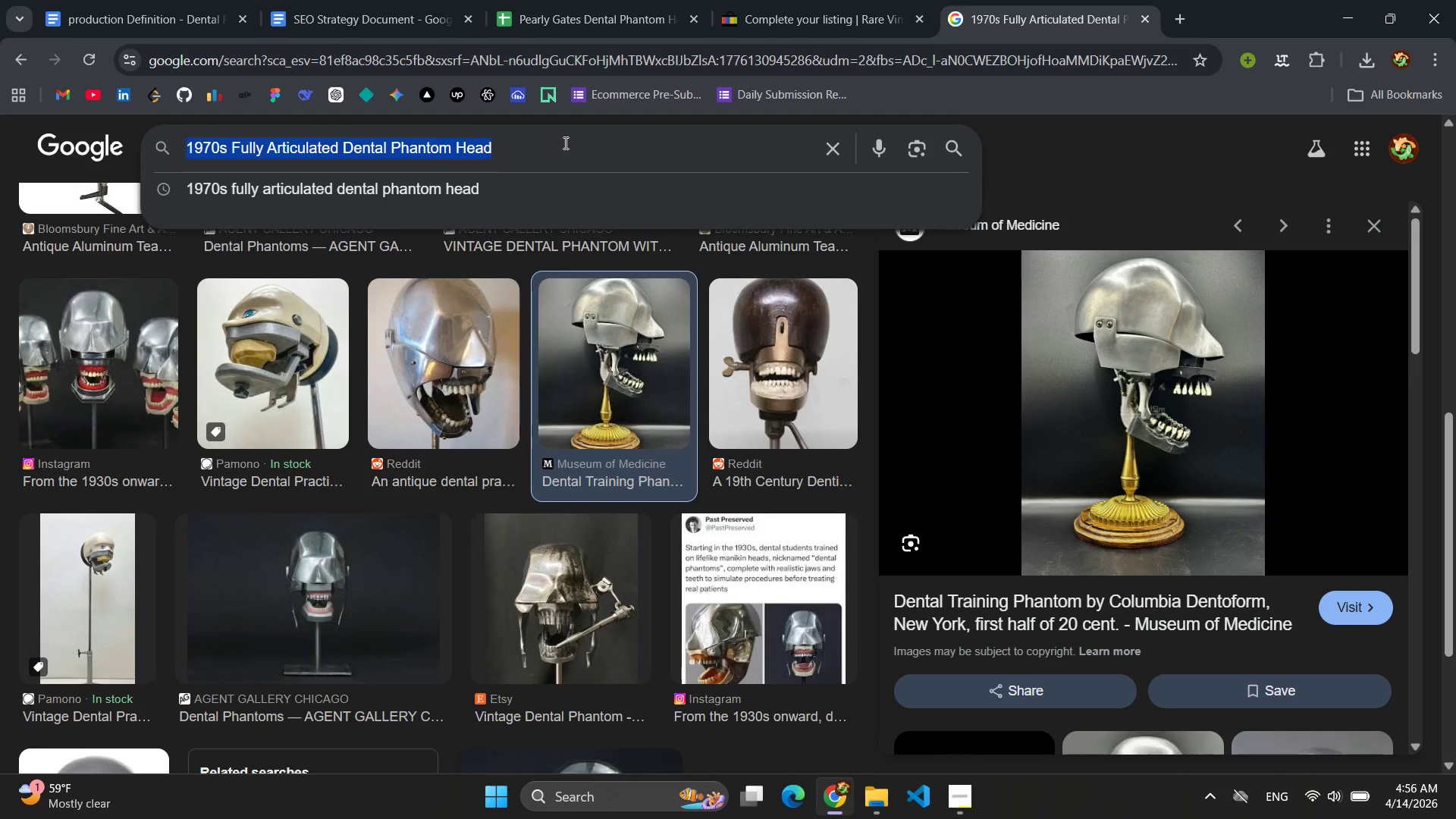 
key(Control+V)
 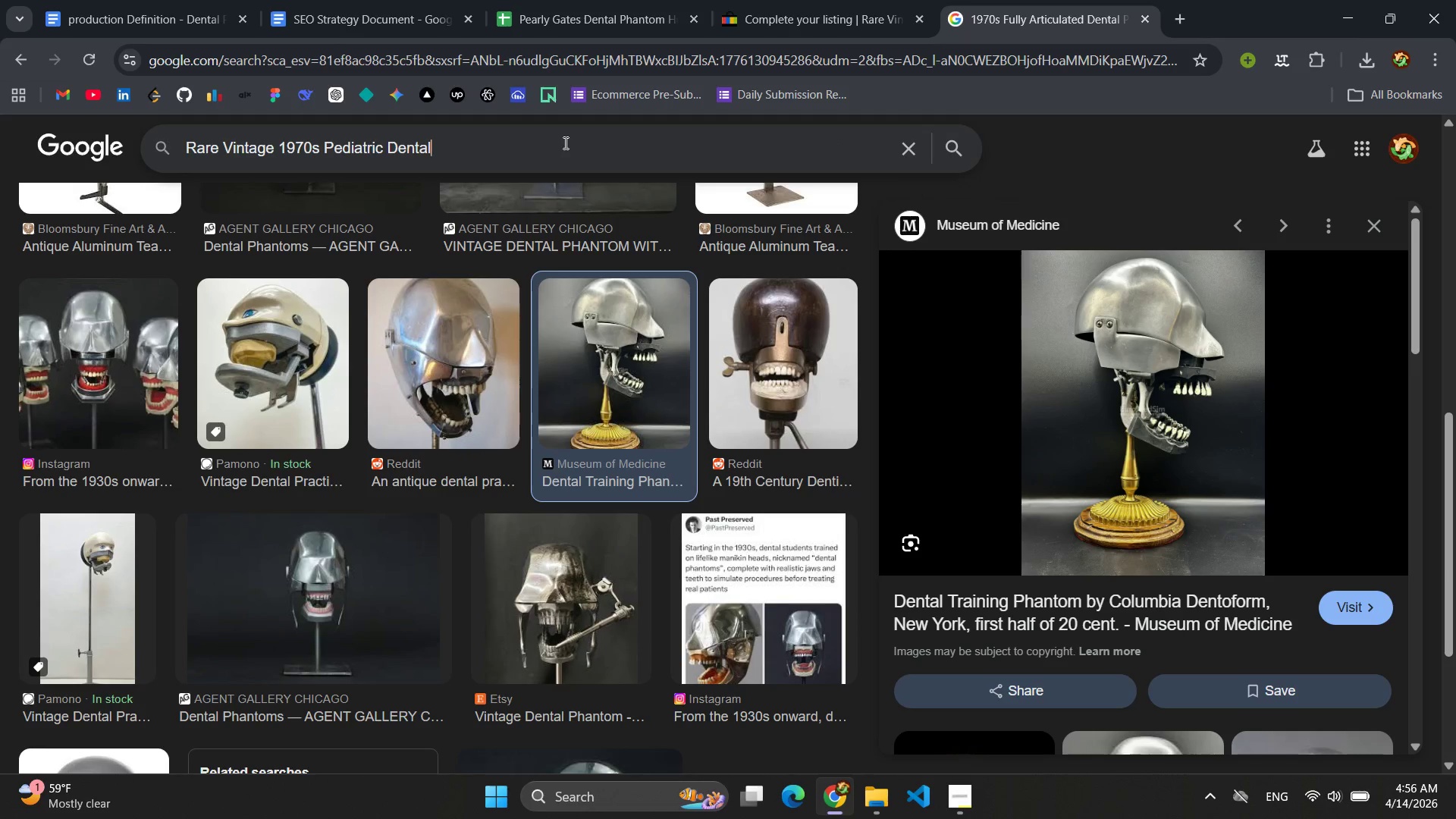 
key(Enter)
 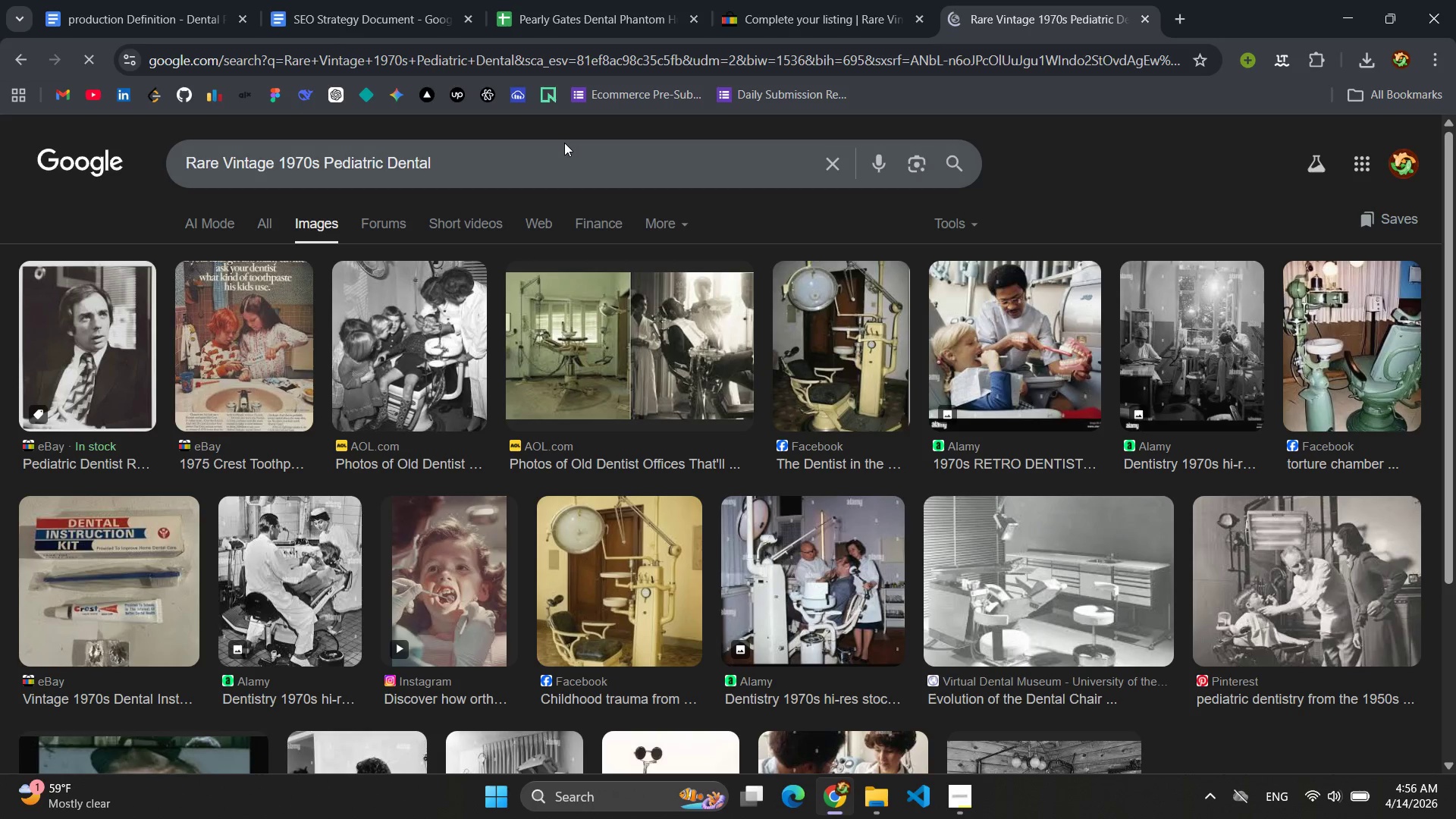 
wait(8.06)
 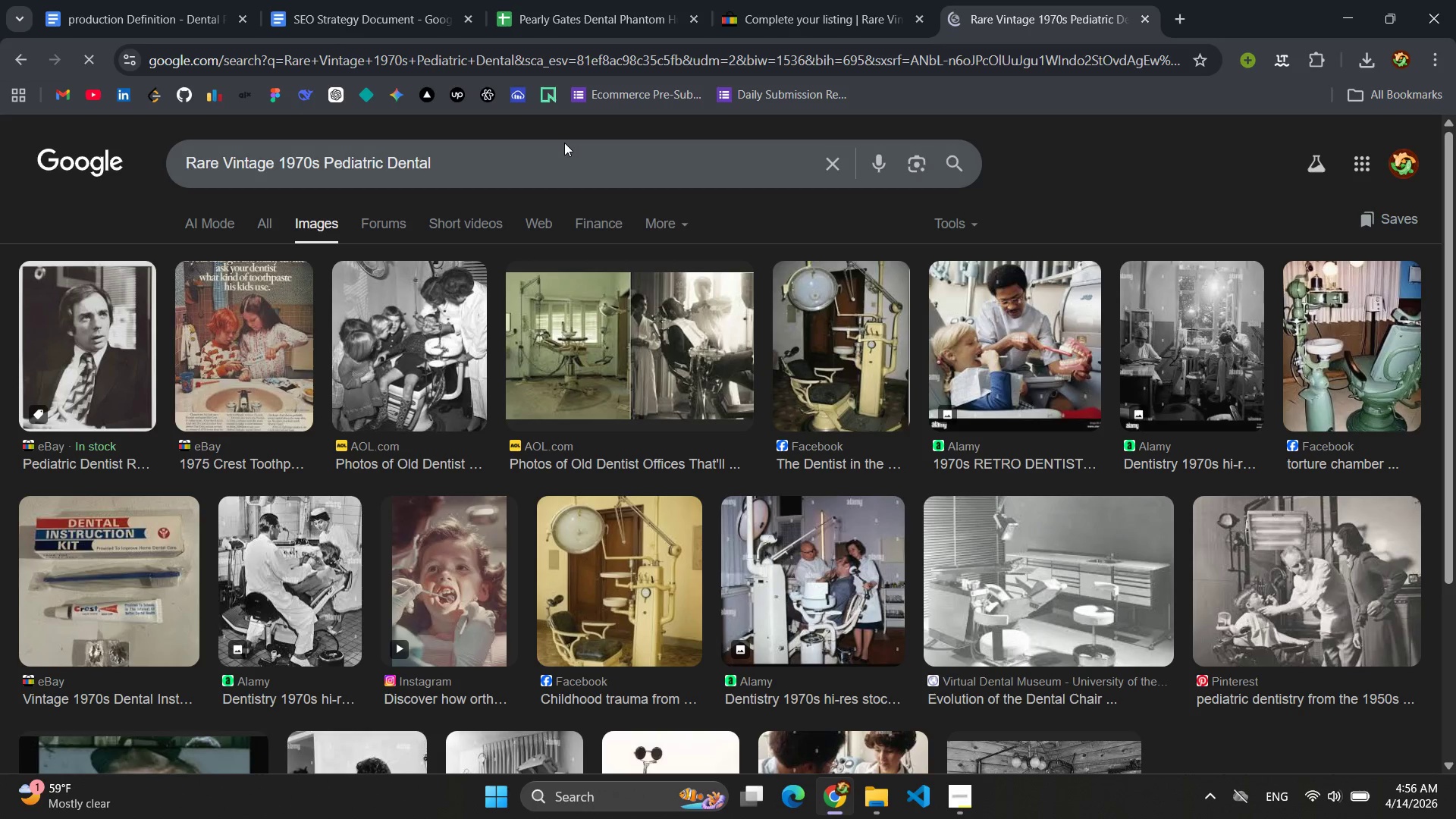 
scroll: coordinate [1025, 352], scroll_direction: down, amount: 2.0
 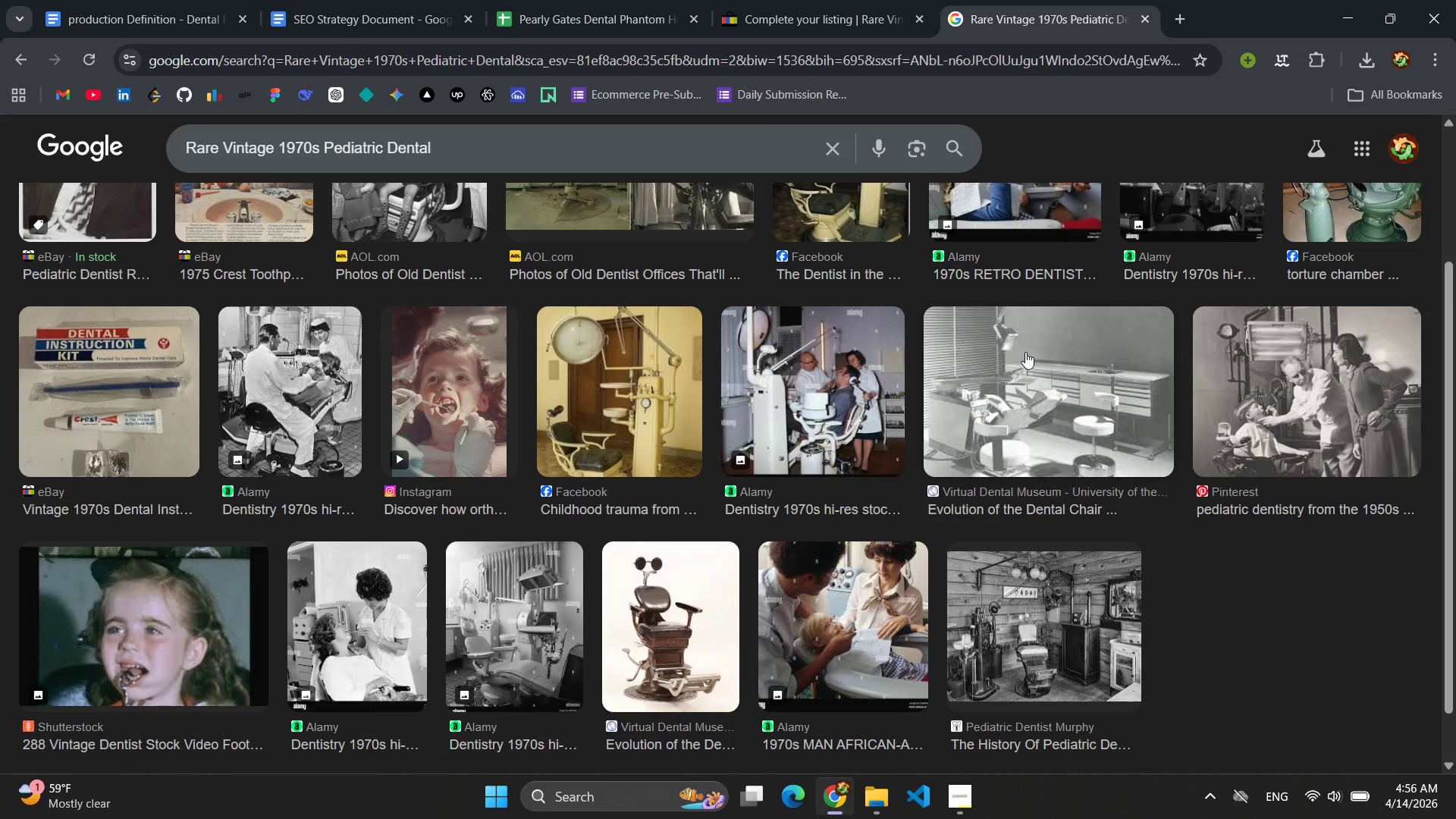 
scroll: coordinate [1025, 352], scroll_direction: up, amount: 2.0
 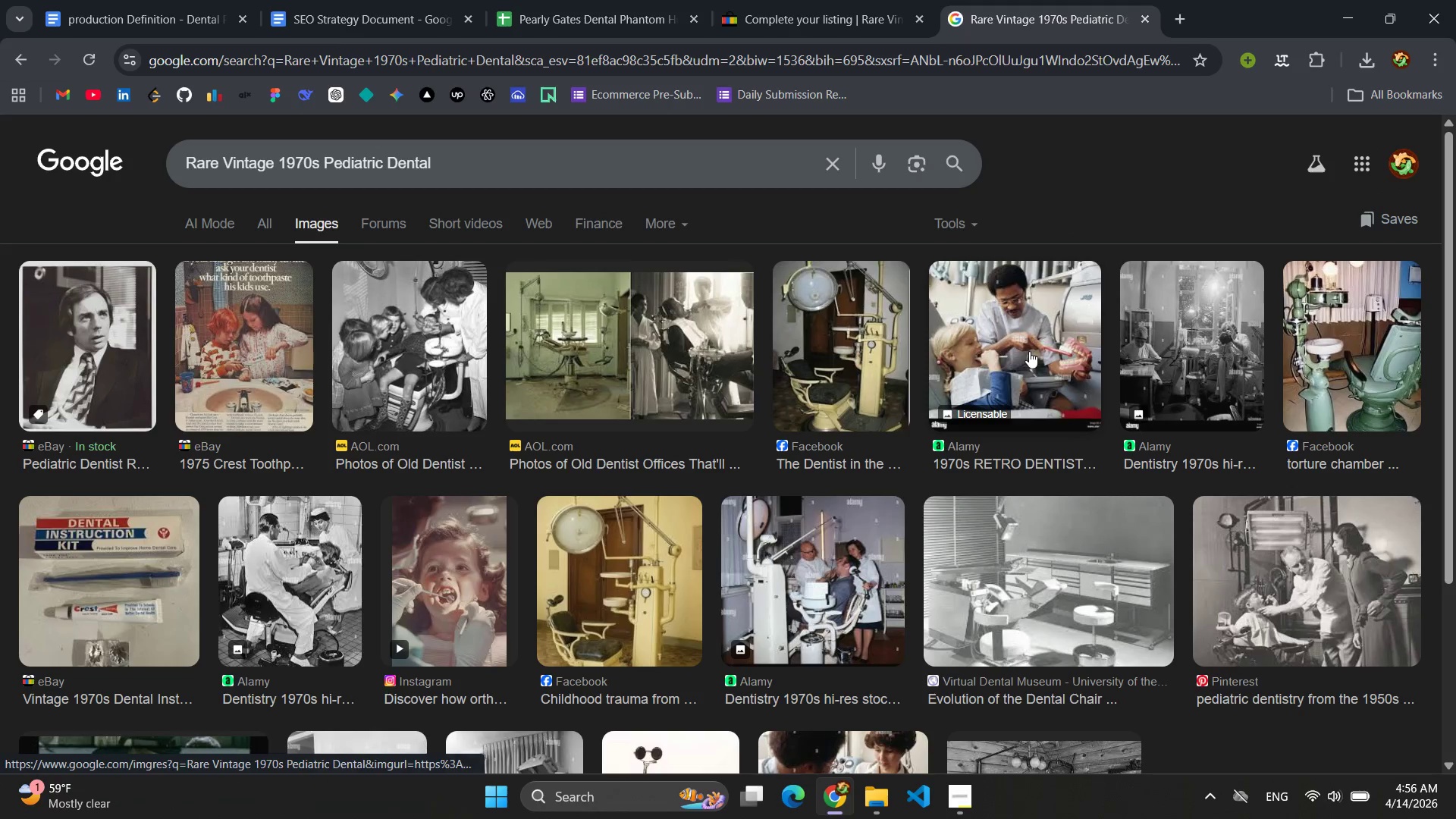 
left_click([1029, 351])
 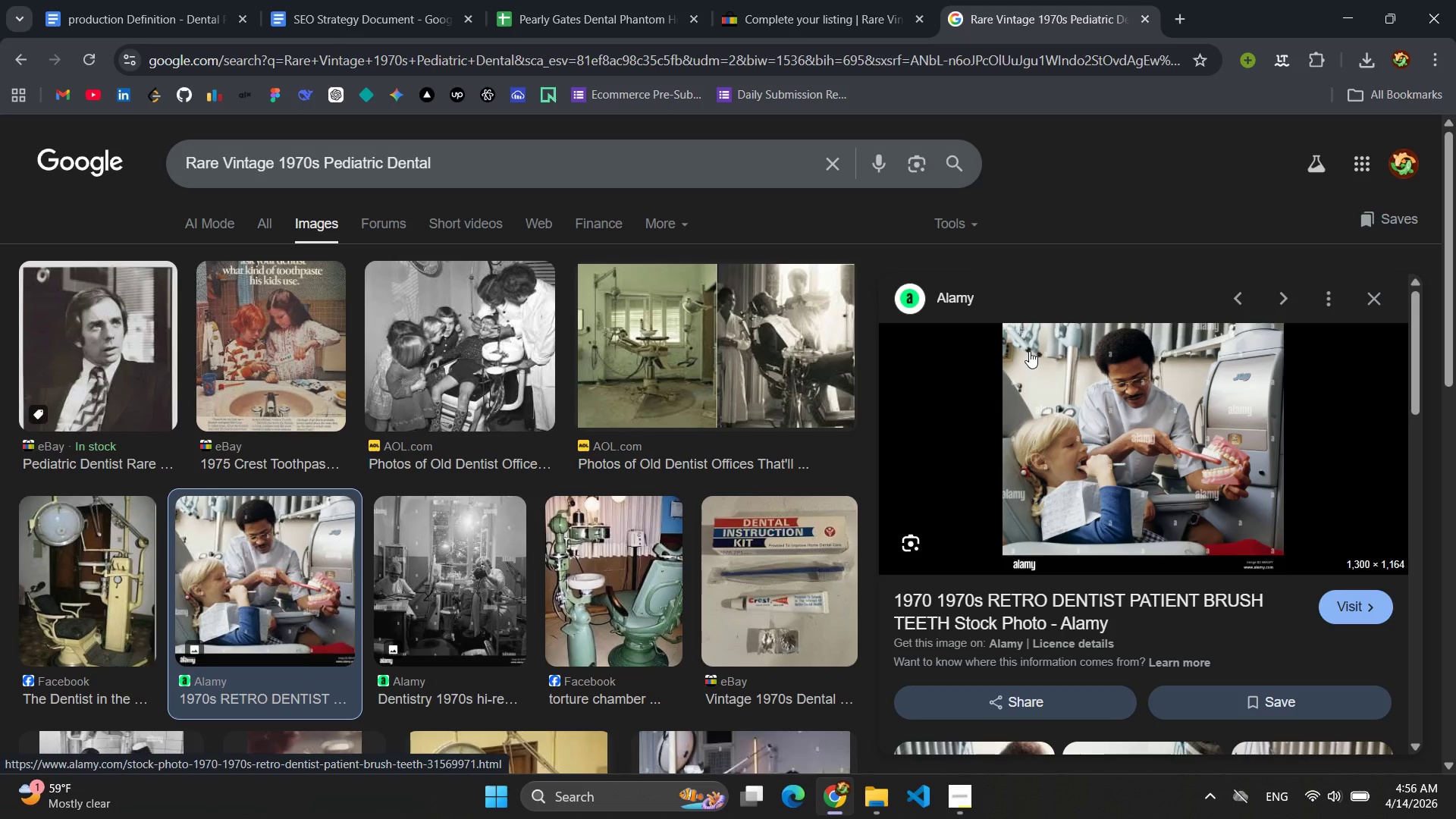 
right_click([1138, 365])
 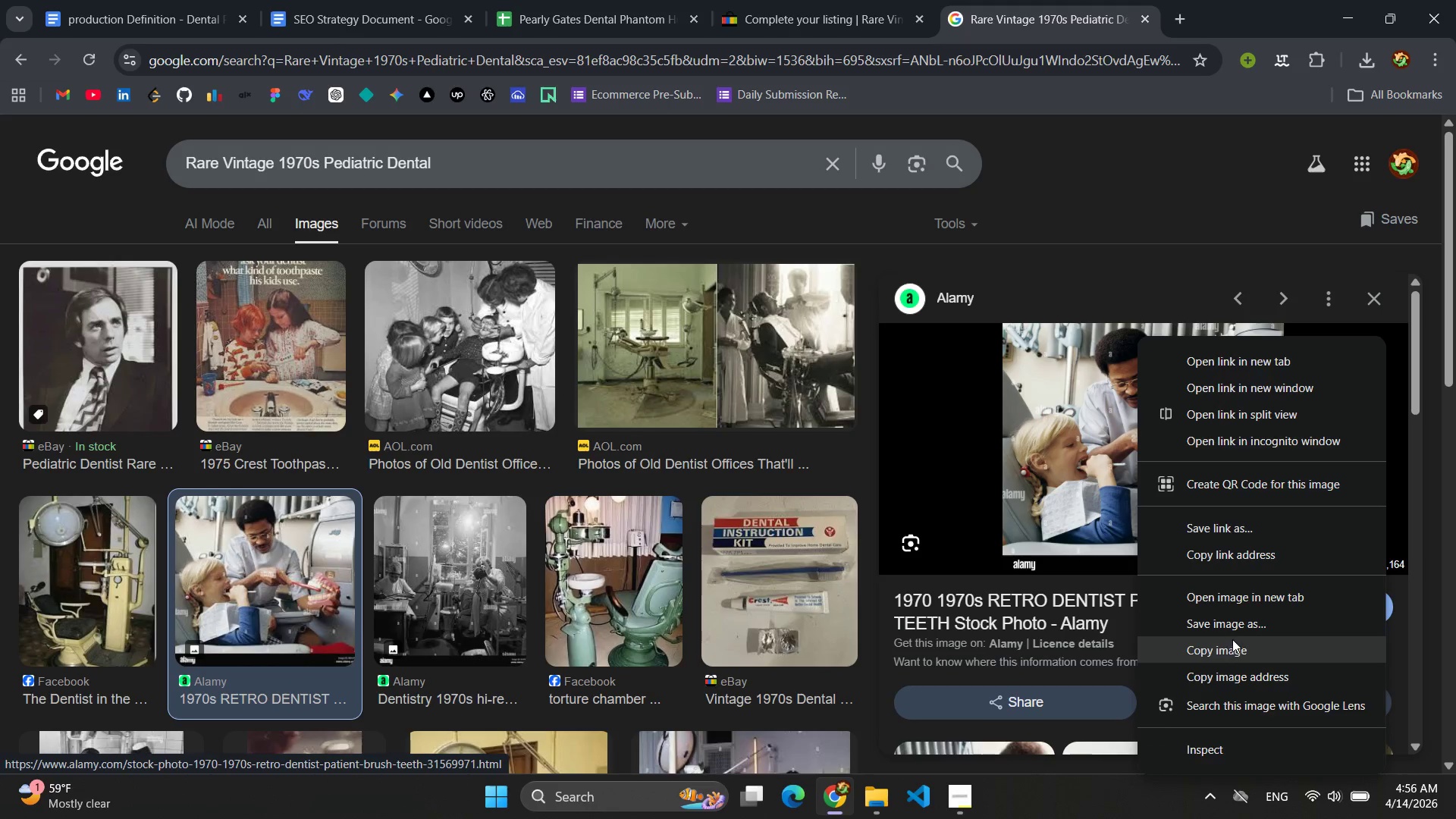 
left_click([1230, 626])
 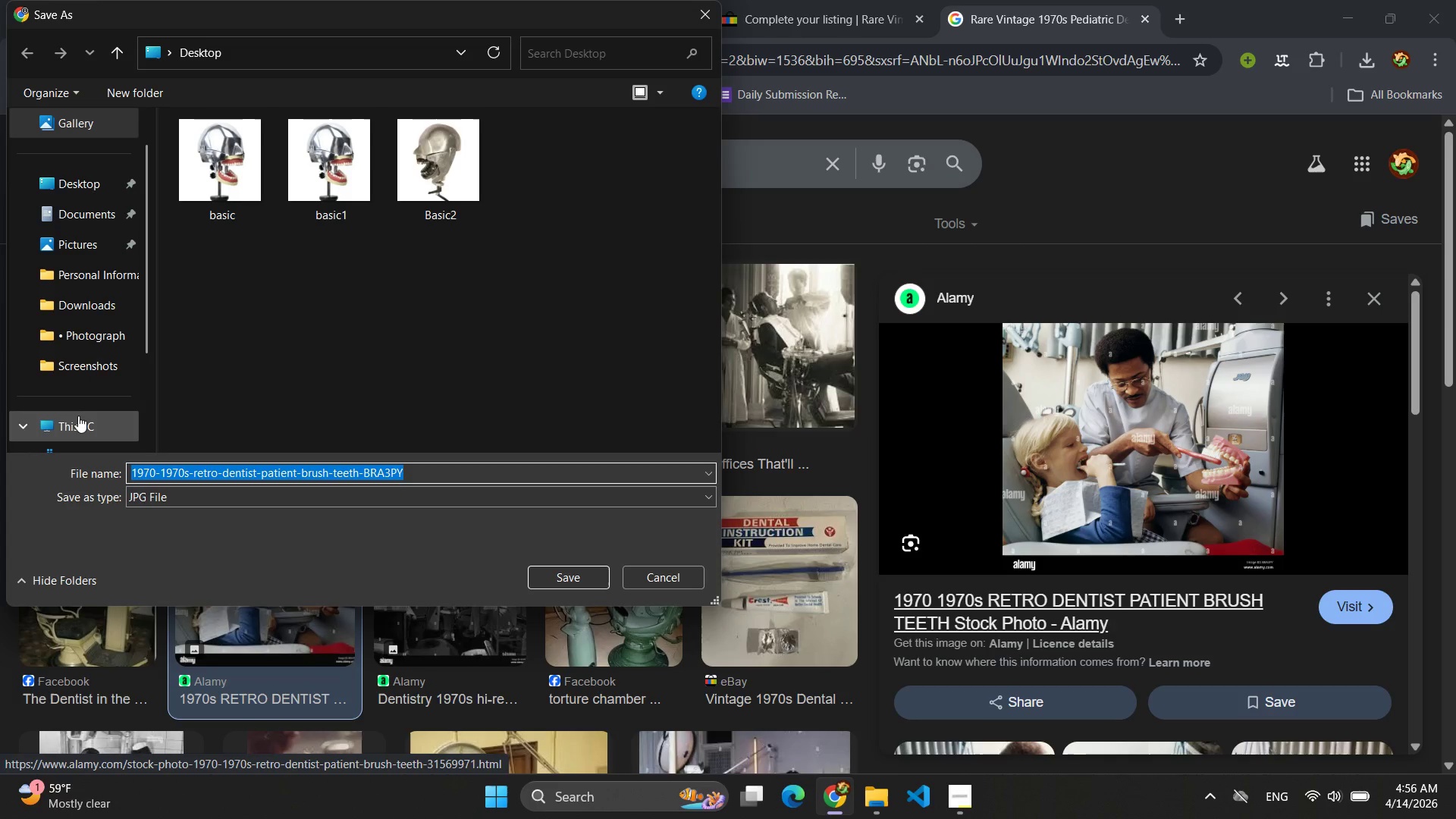 
left_click([79, 184])
 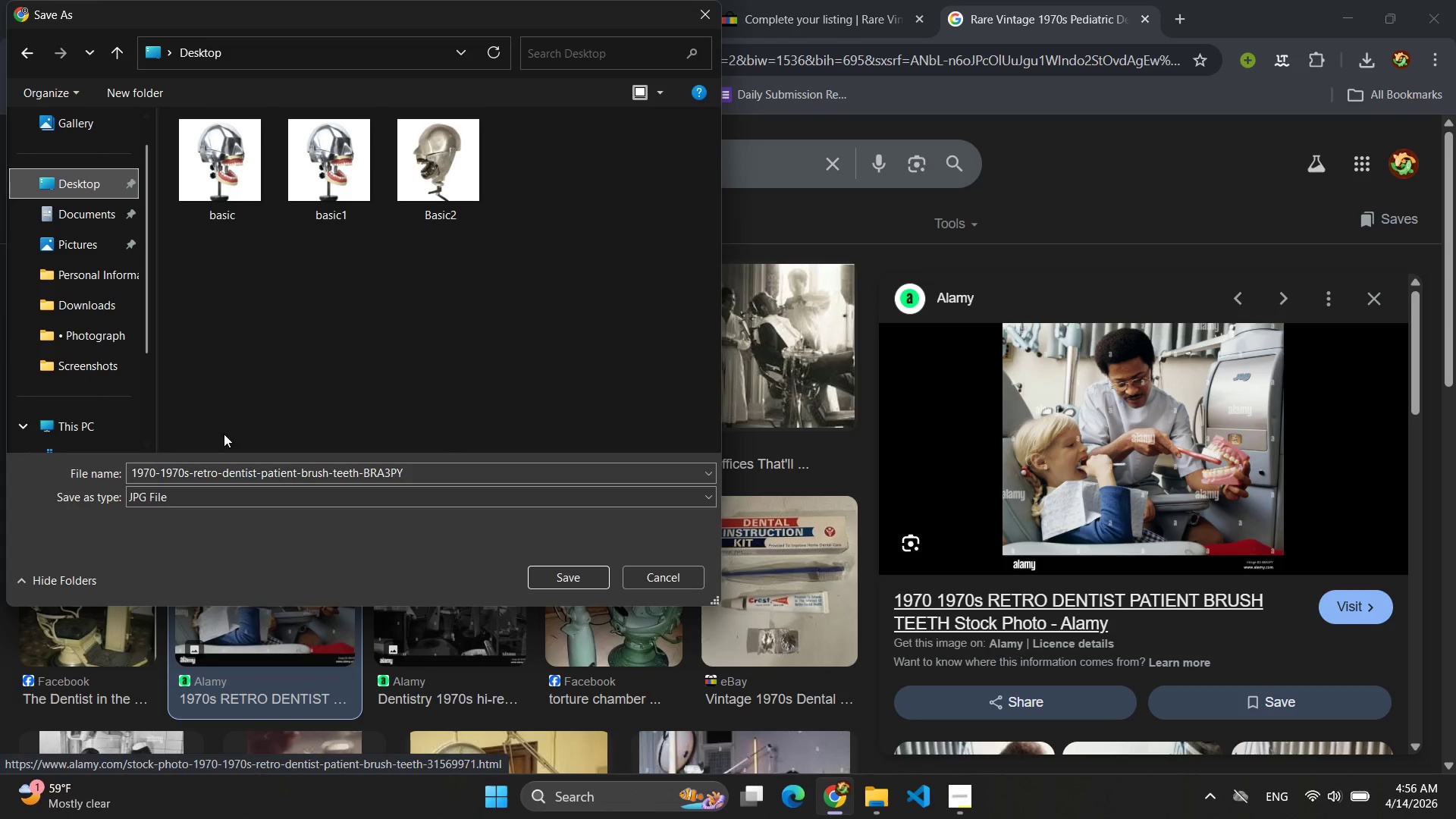 
left_click([221, 471])
 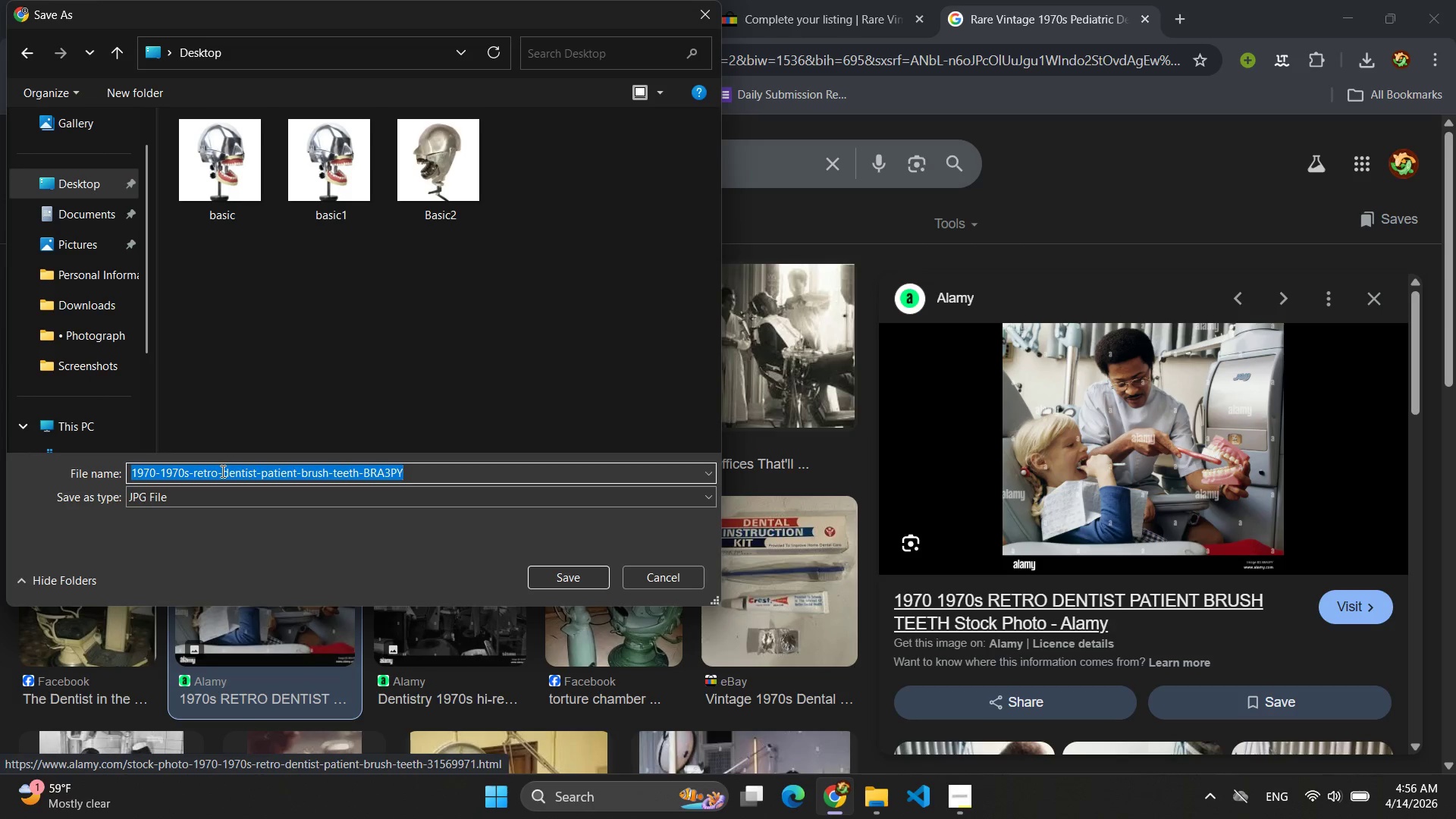 
type(child)
 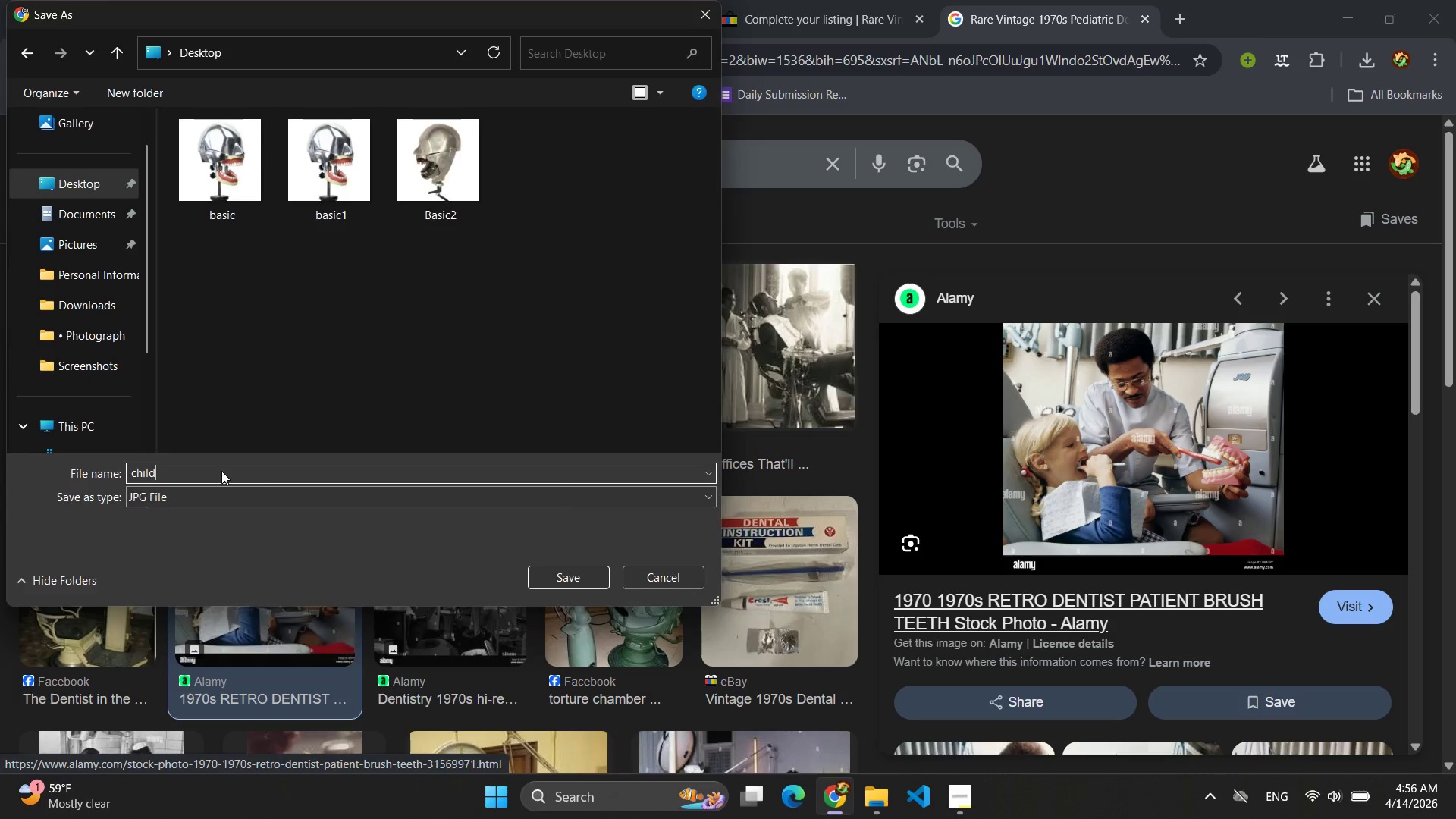 
key(Enter)
 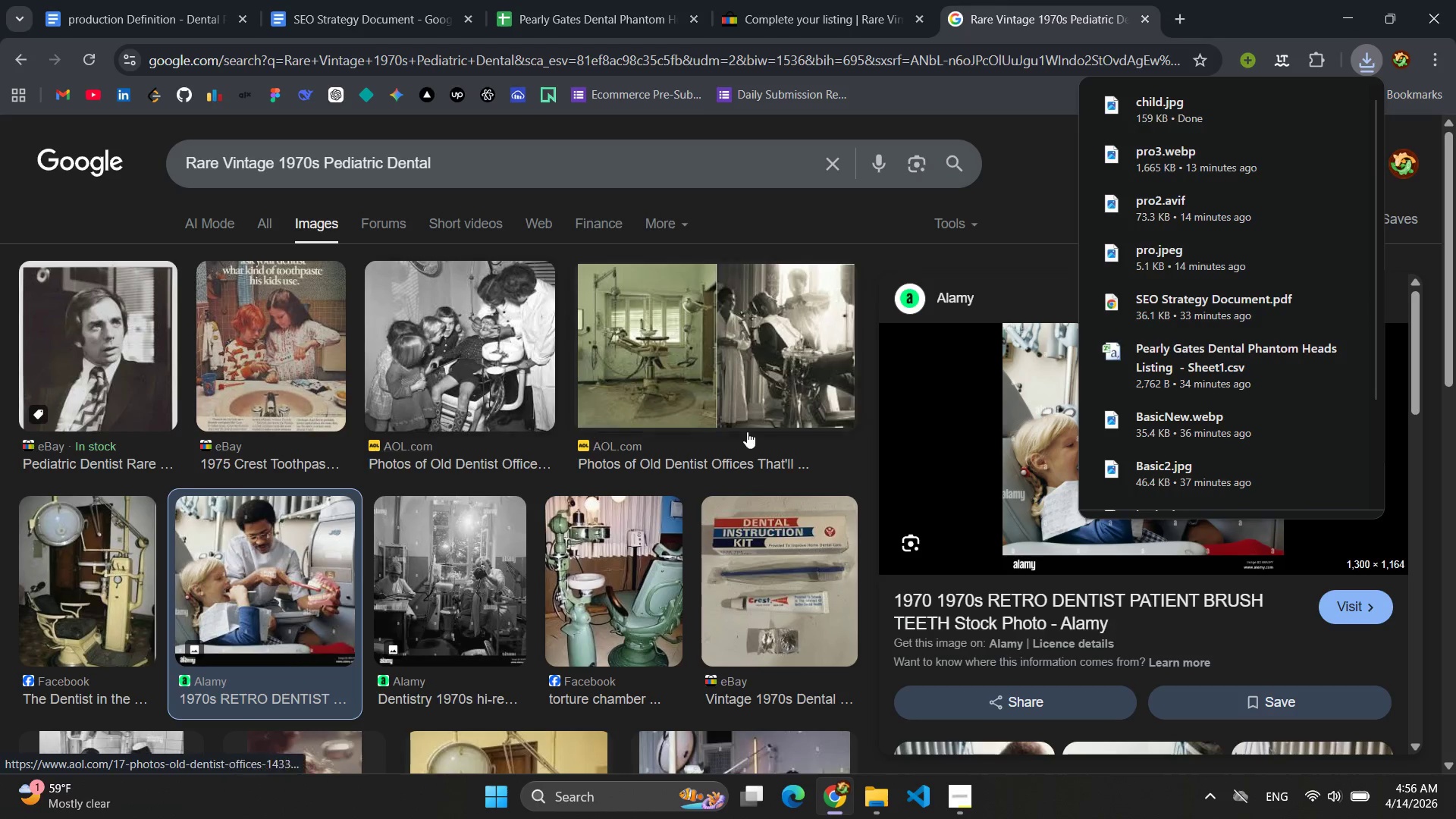 
scroll: coordinate [451, 538], scroll_direction: down, amount: 11.0
 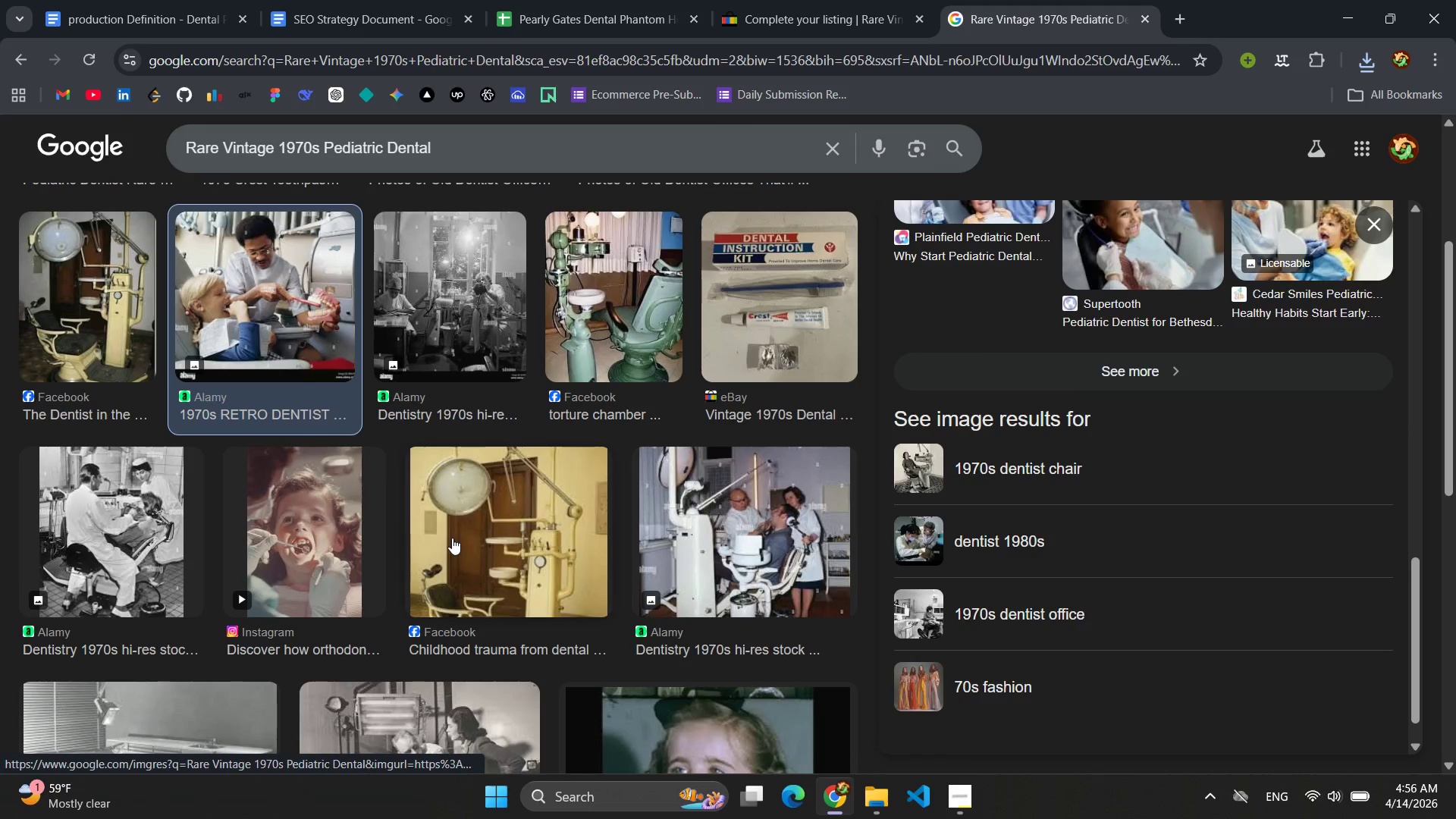 
scroll: coordinate [1122, 504], scroll_direction: up, amount: 14.0
 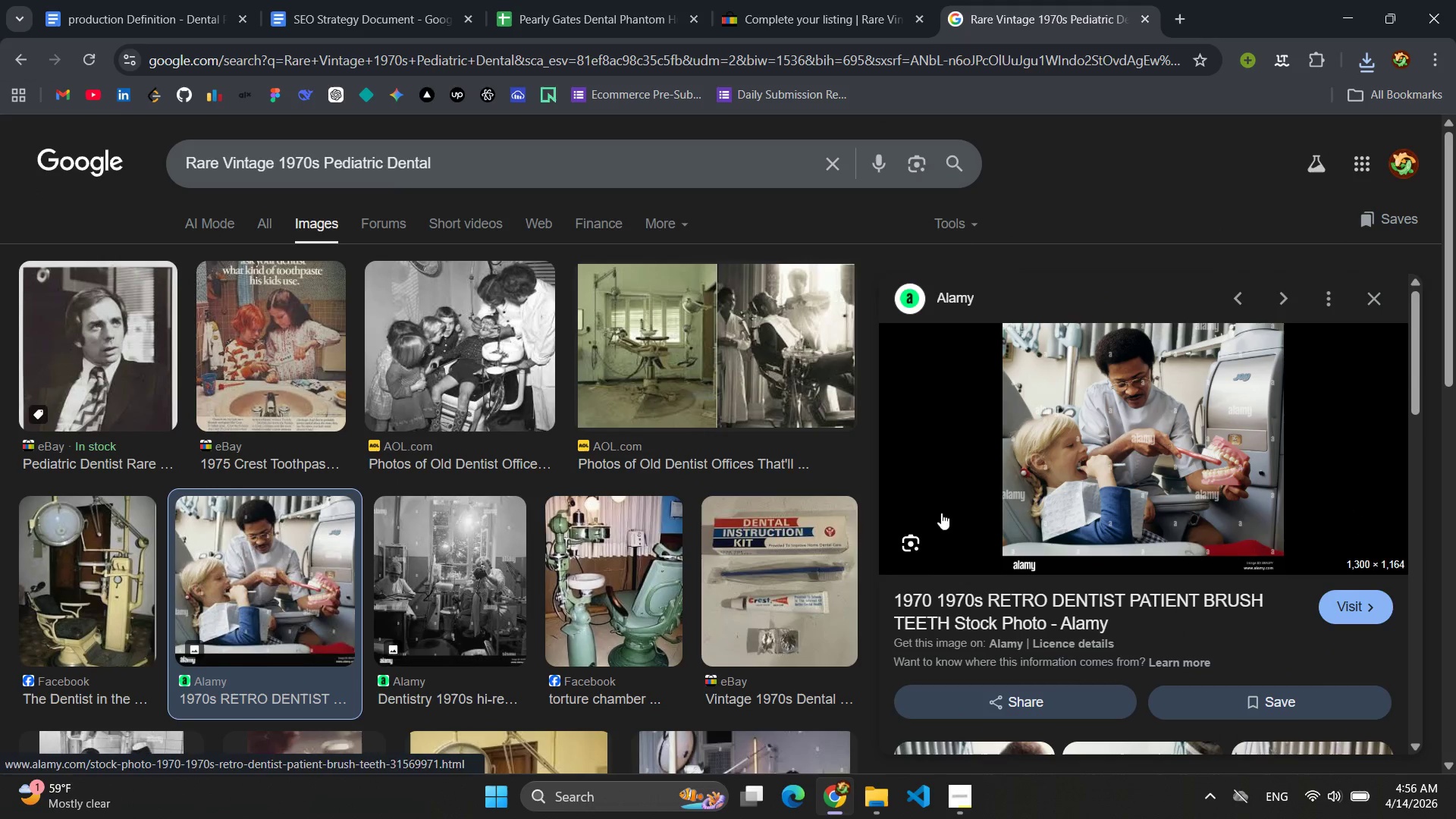 
scroll: coordinate [289, 533], scroll_direction: down, amount: 2.0
 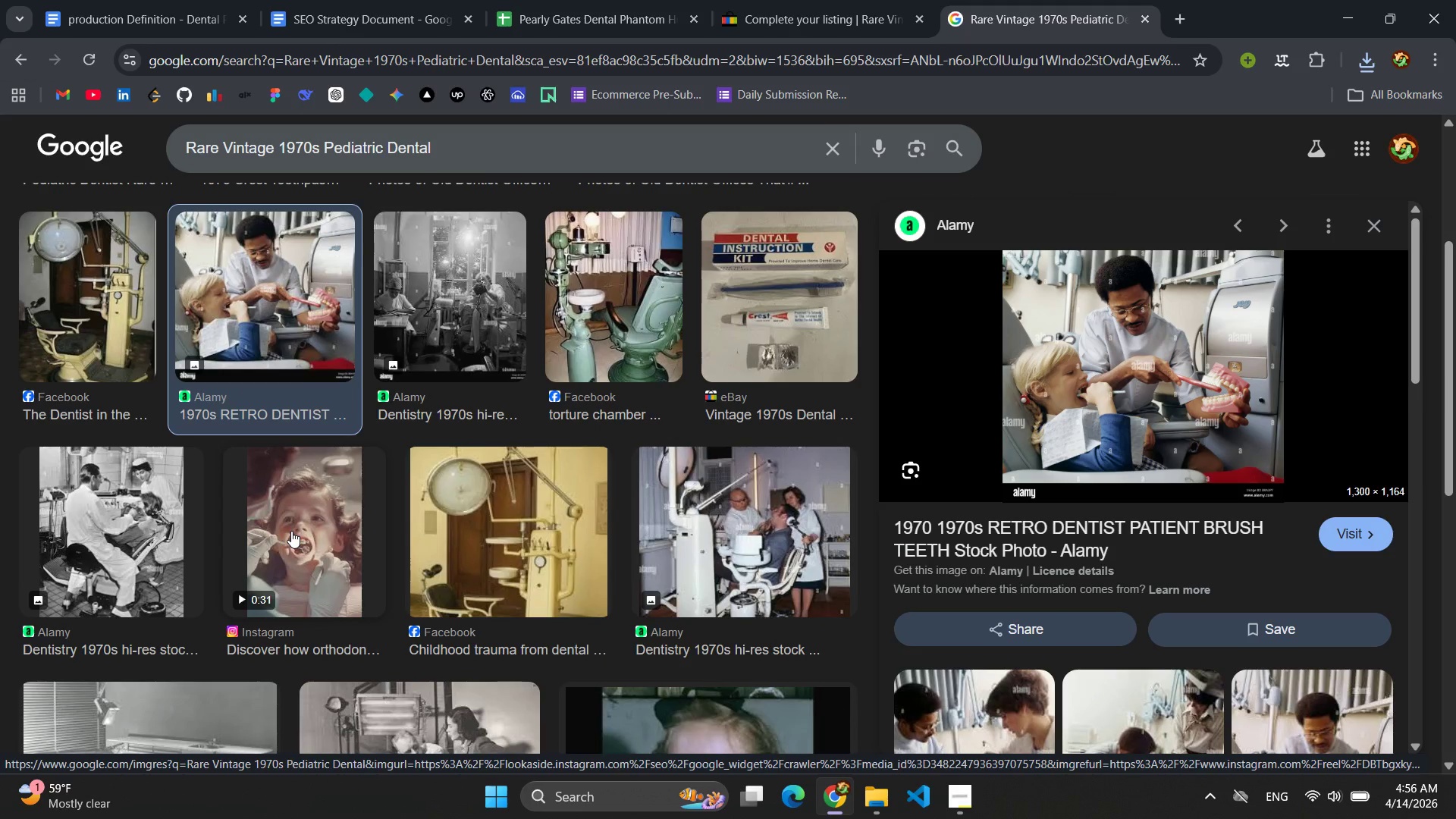 
left_click([291, 531])
 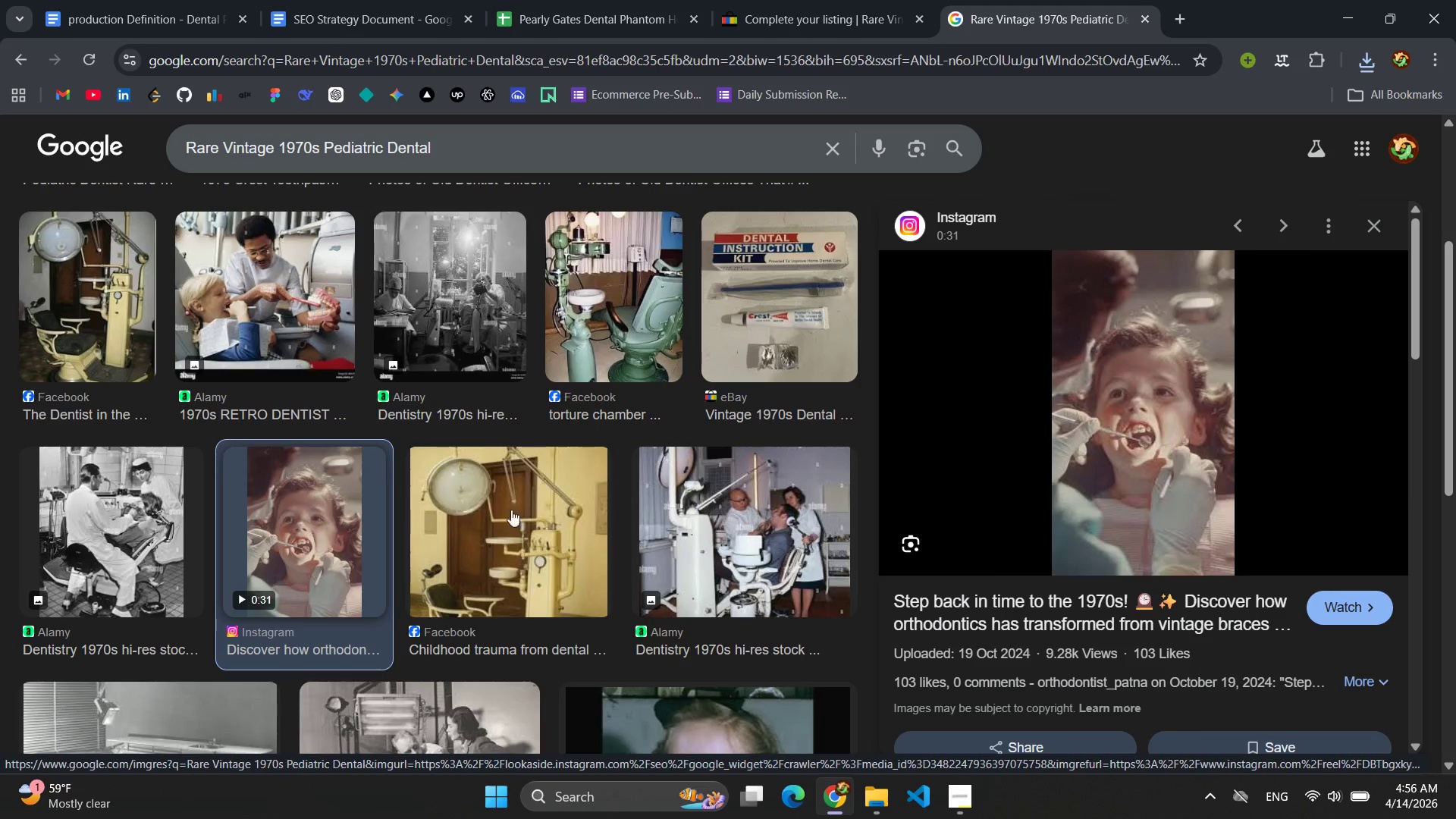 
scroll: coordinate [1139, 500], scroll_direction: down, amount: 6.0
 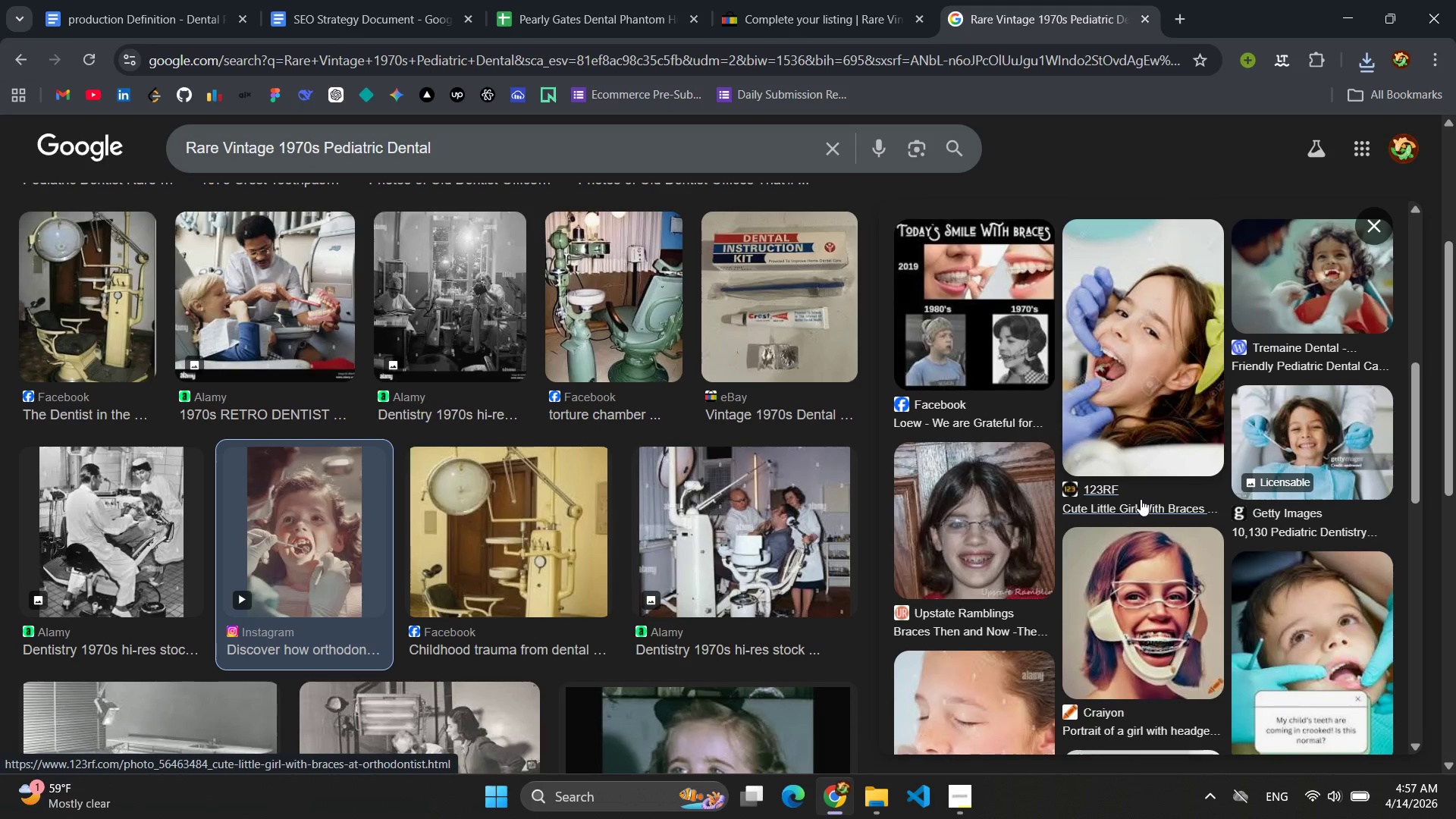 
scroll: coordinate [1141, 499], scroll_direction: up, amount: 5.0
 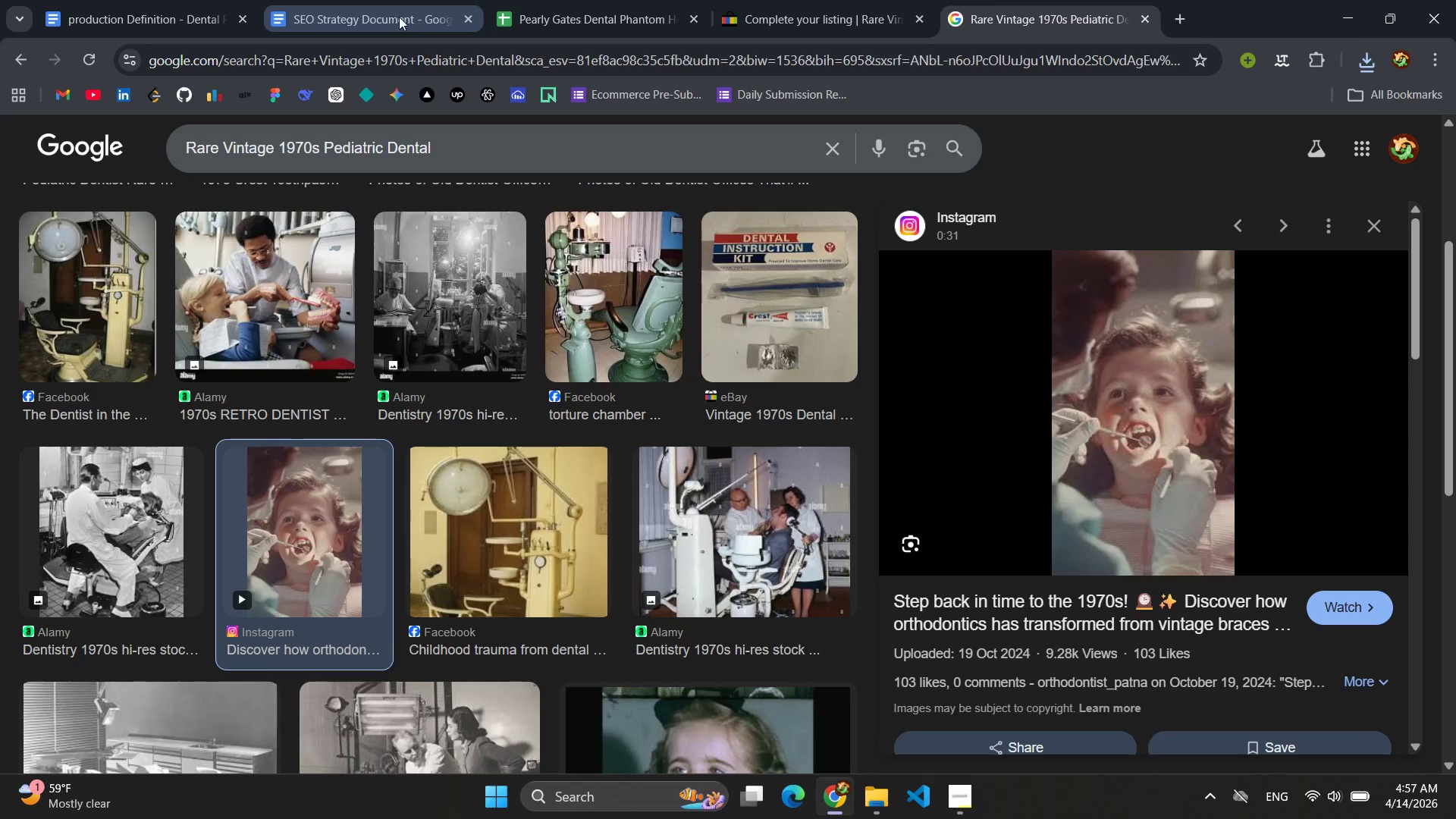 
left_click([777, 12])
 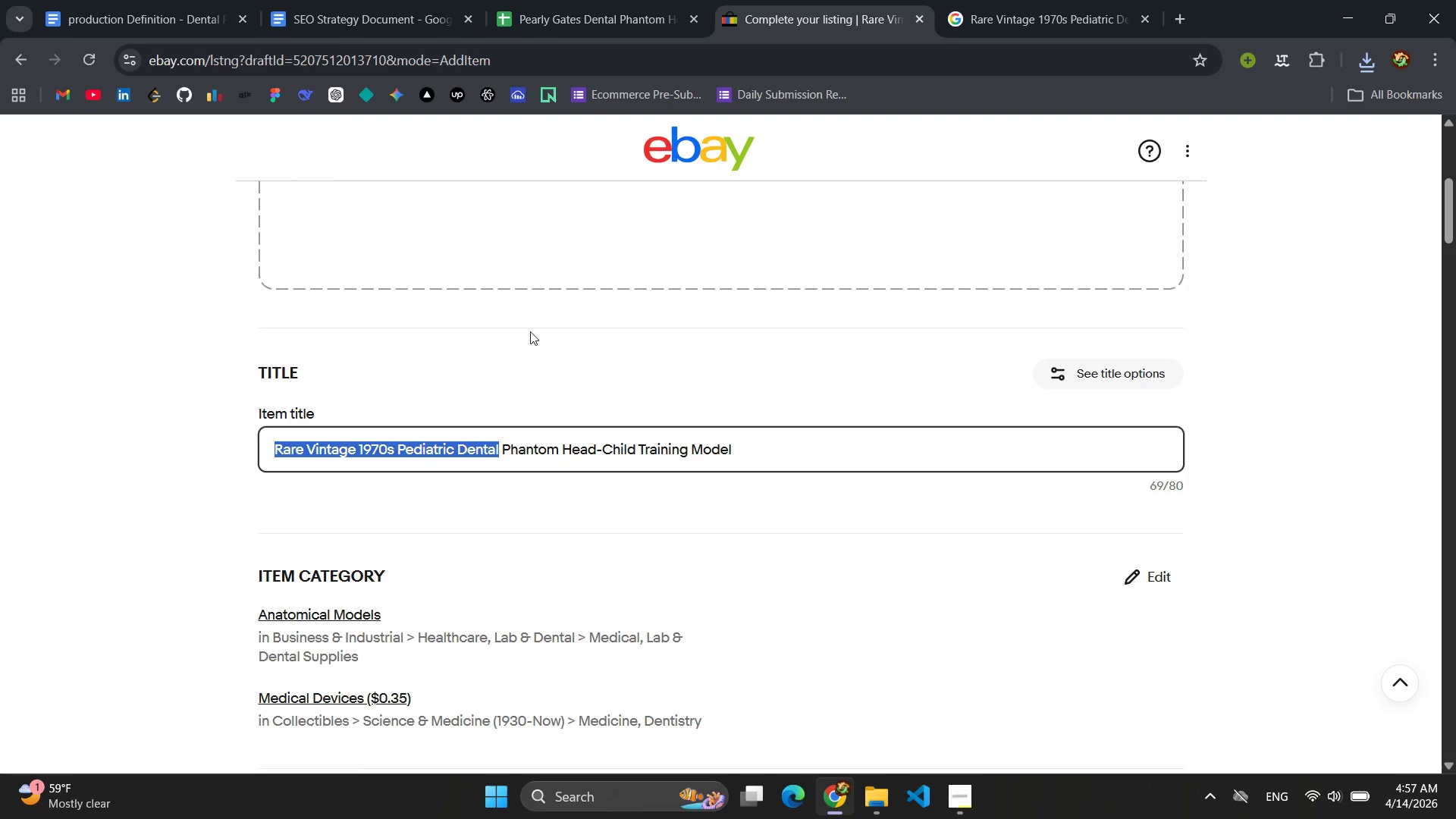 
scroll: coordinate [571, 329], scroll_direction: up, amount: 3.0
 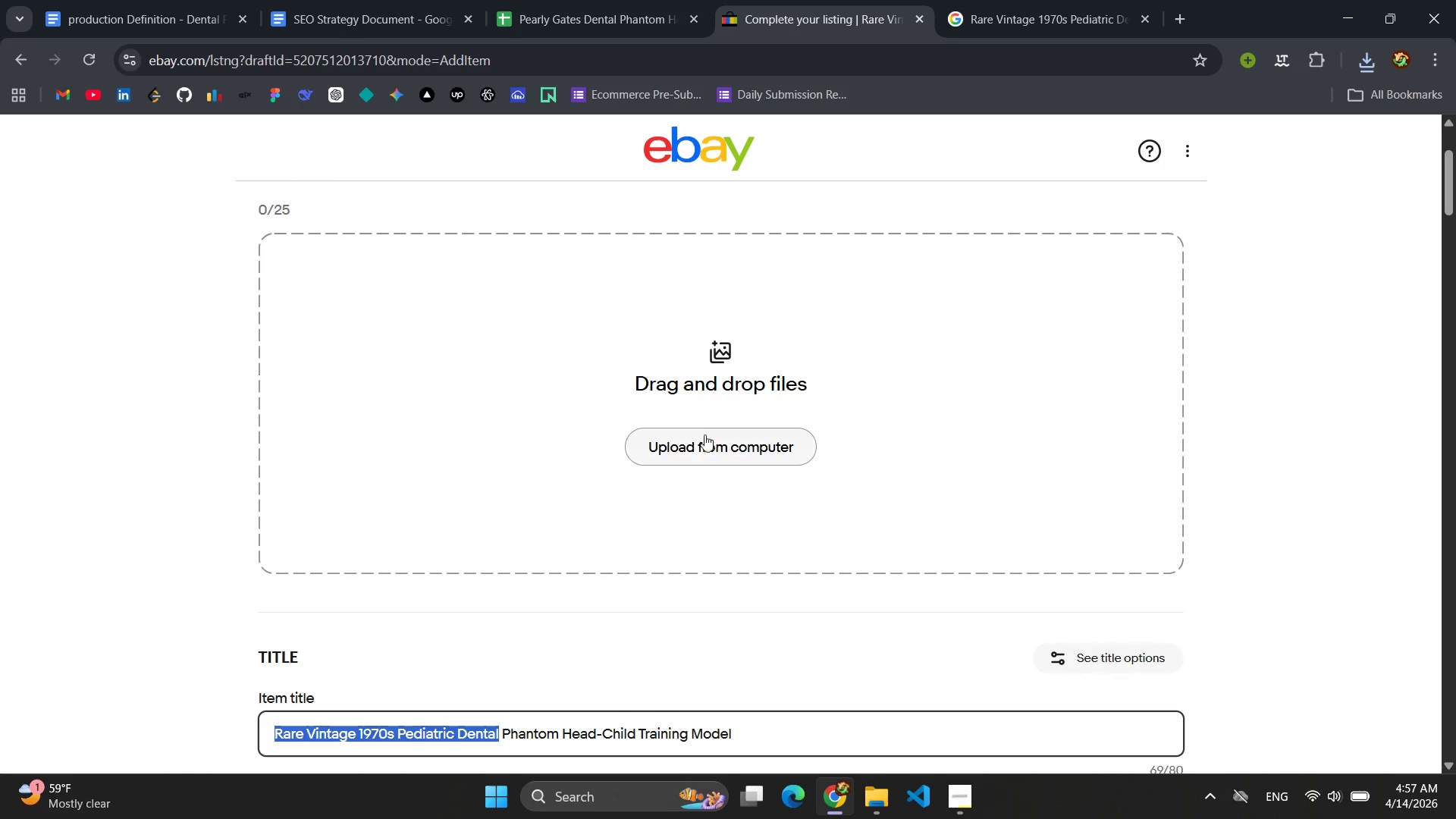 
left_click([706, 444])
 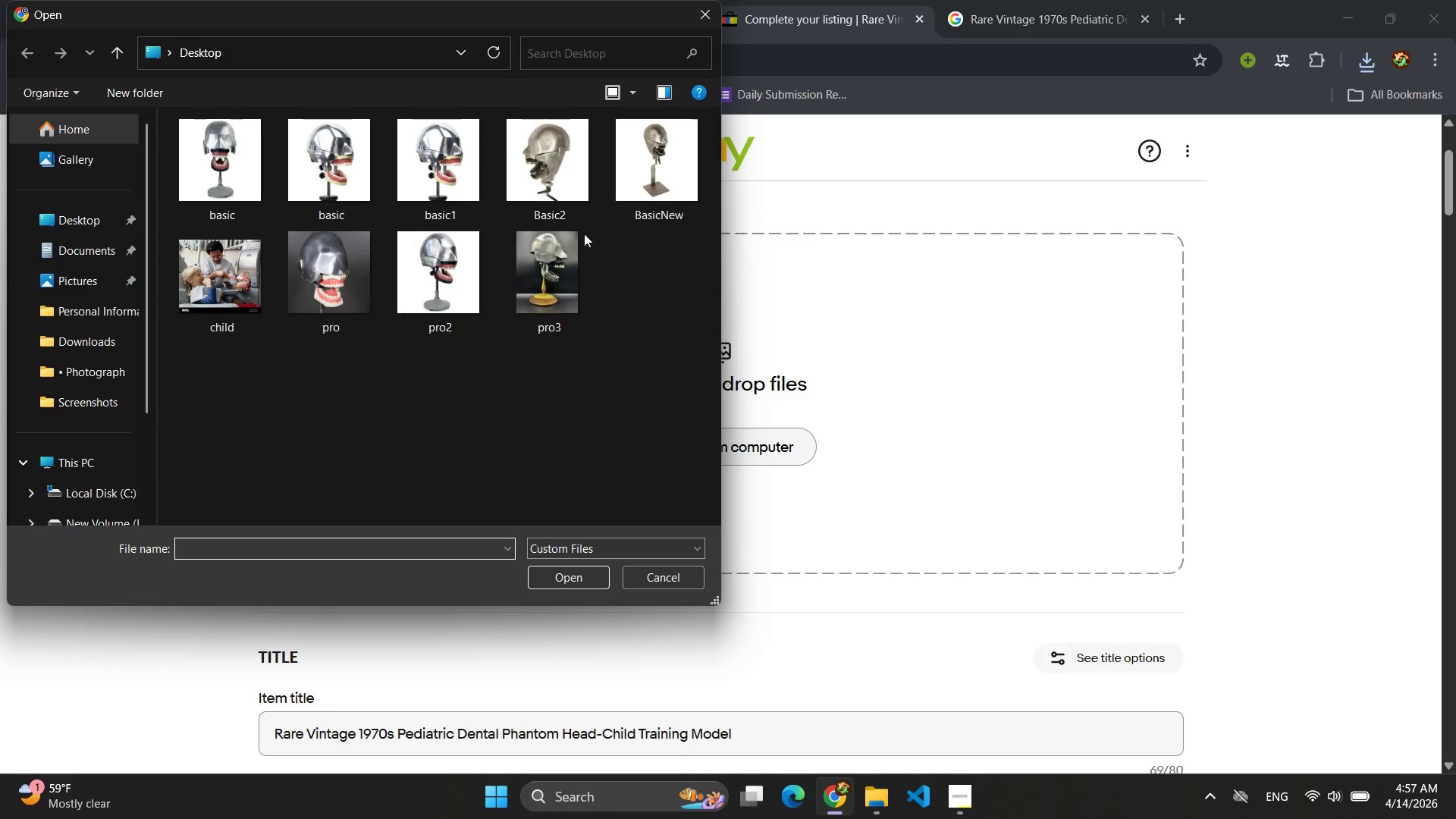 
left_click([215, 274])
 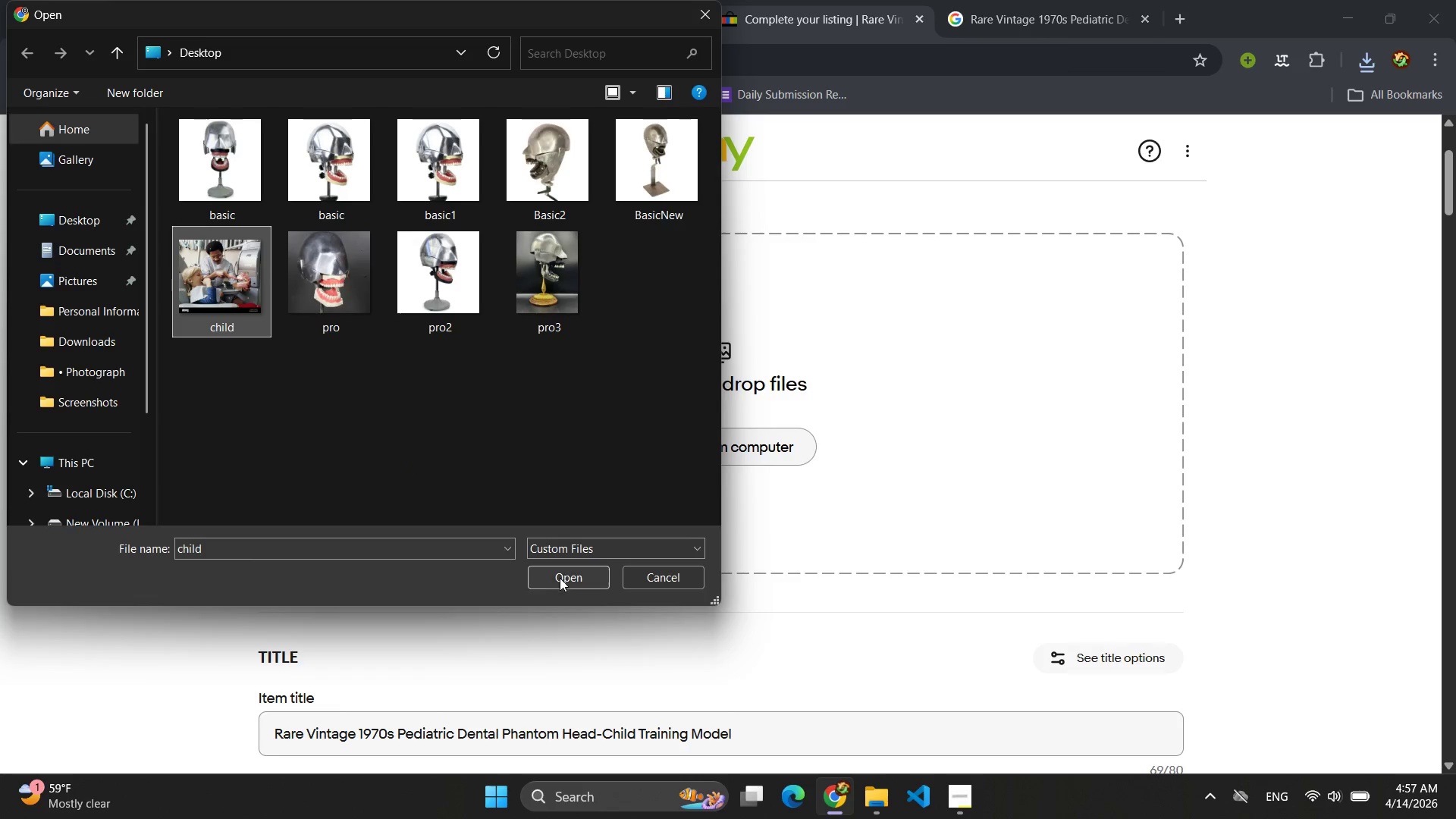 
left_click([560, 579])
 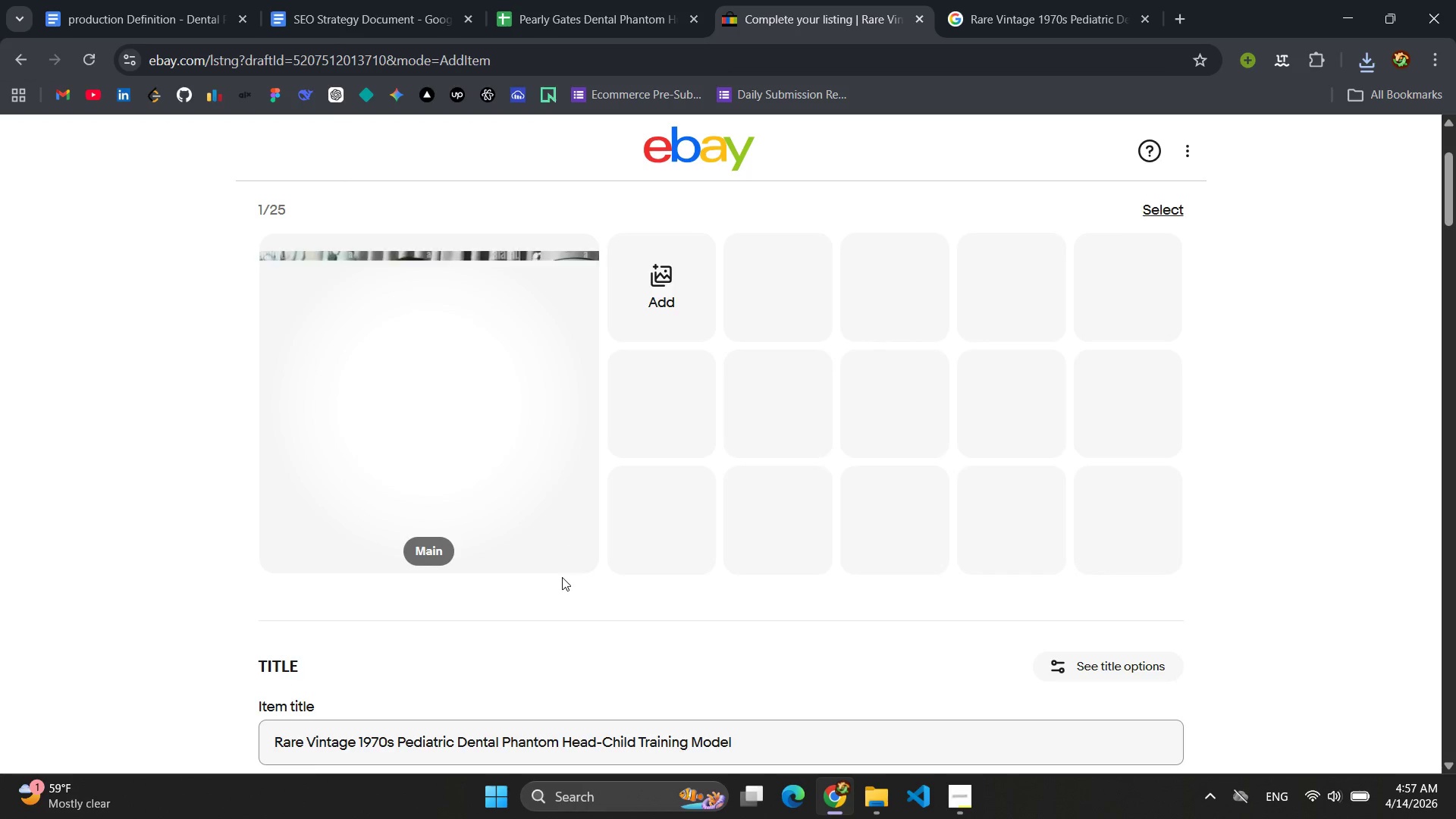 
wait(5.16)
 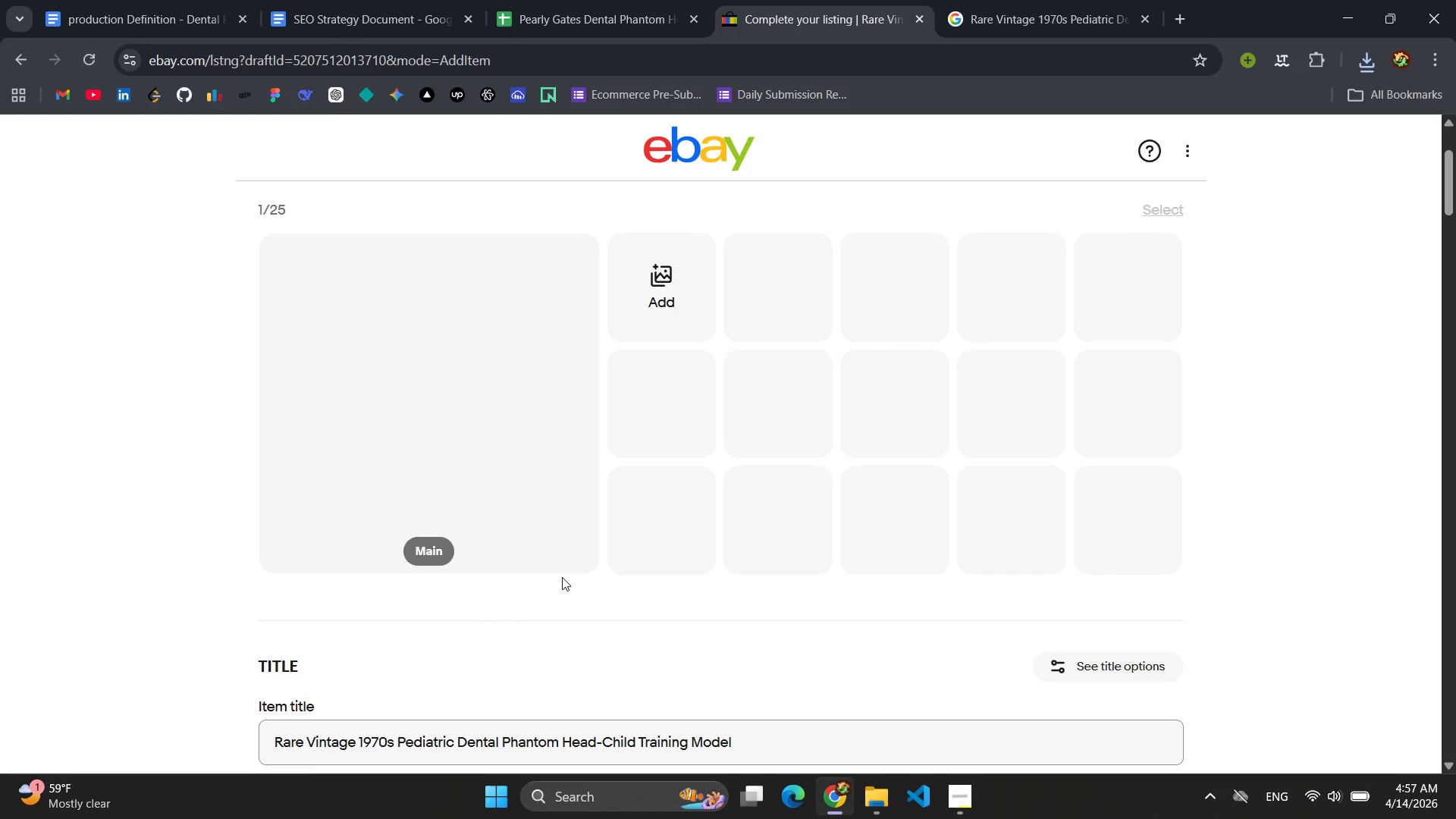 
scroll: coordinate [667, 541], scroll_direction: down, amount: 54.0
 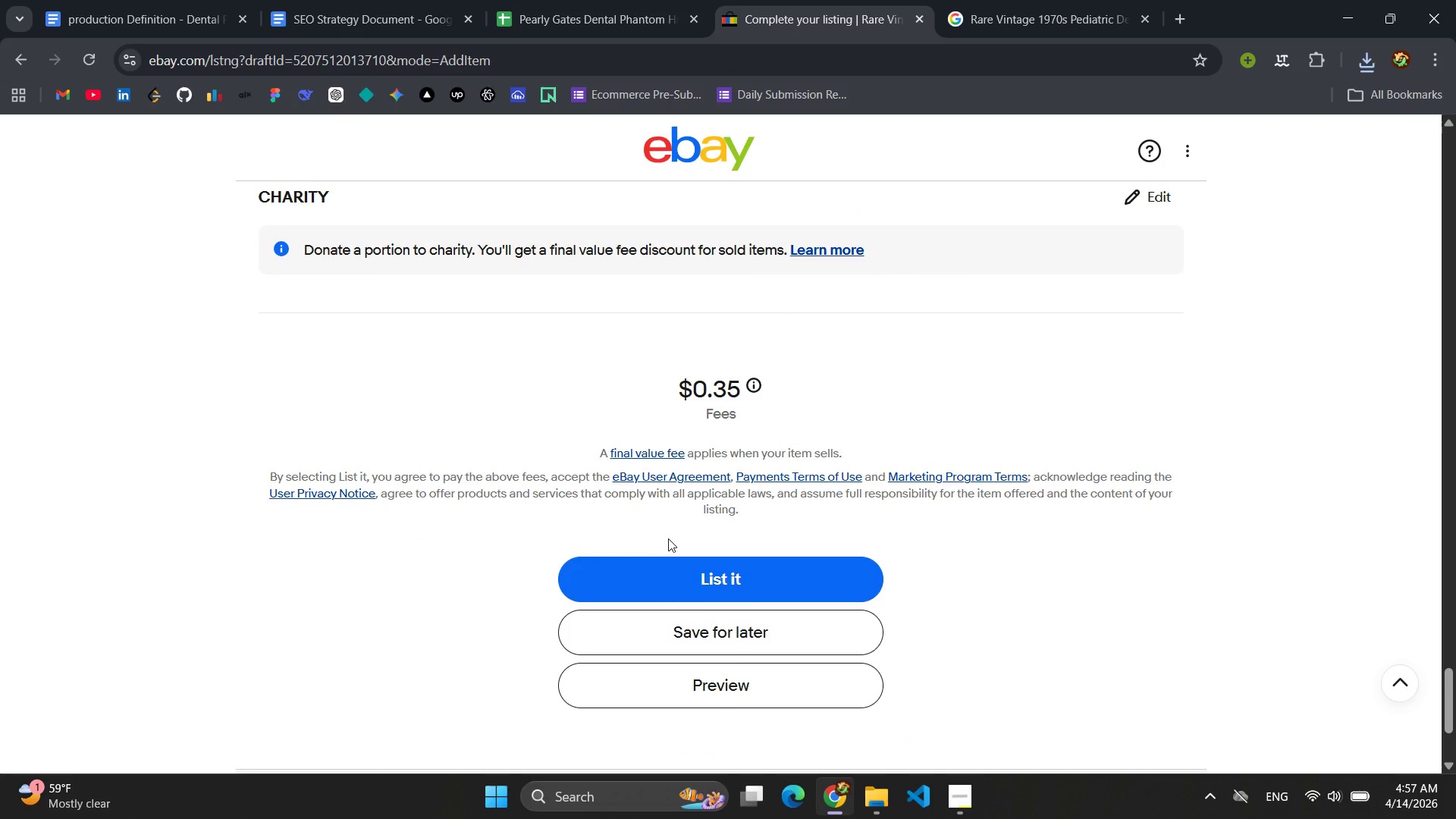 
scroll: coordinate [671, 538], scroll_direction: up, amount: 4.0
 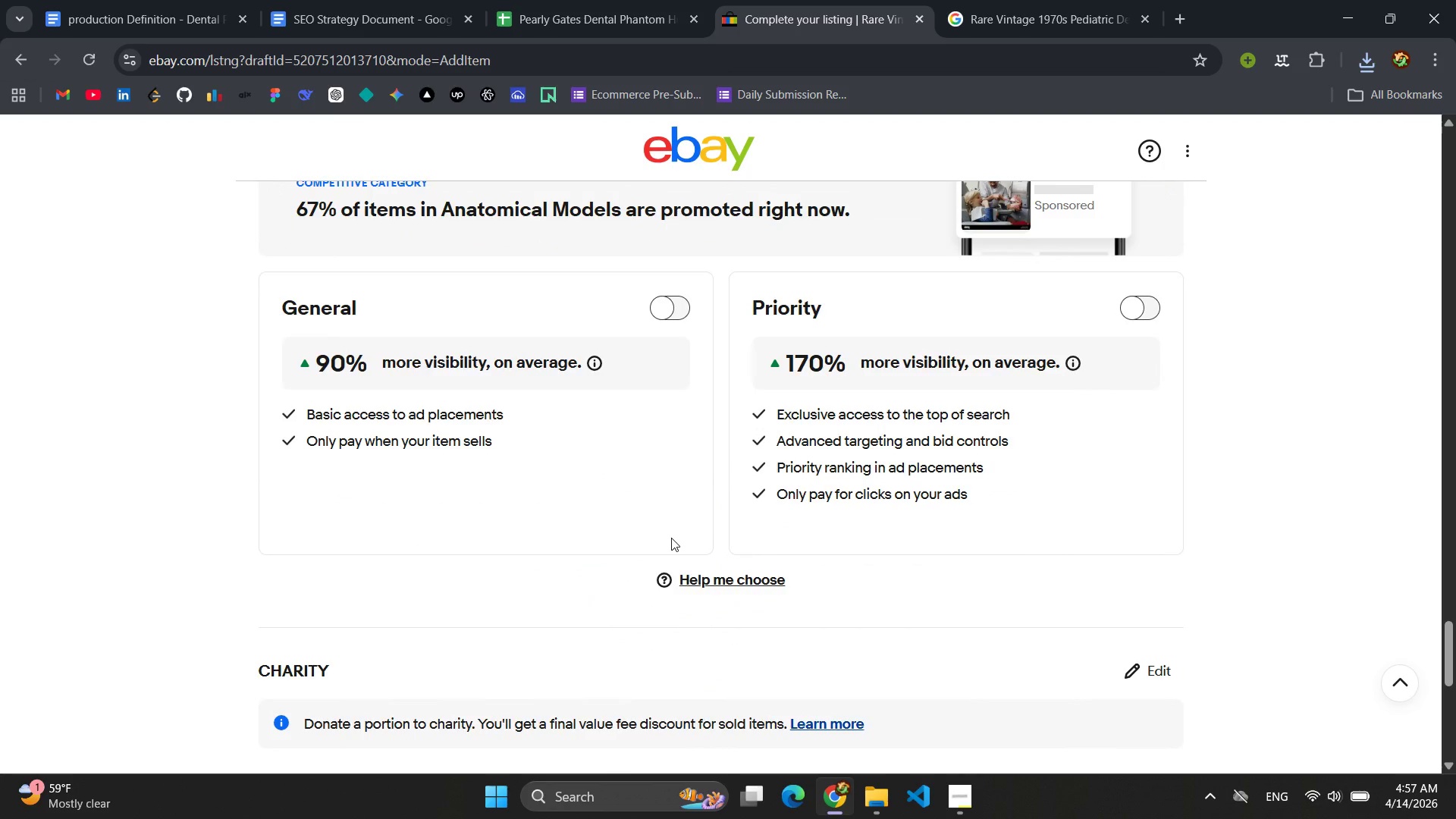 
scroll: coordinate [671, 538], scroll_direction: down, amount: 5.0